 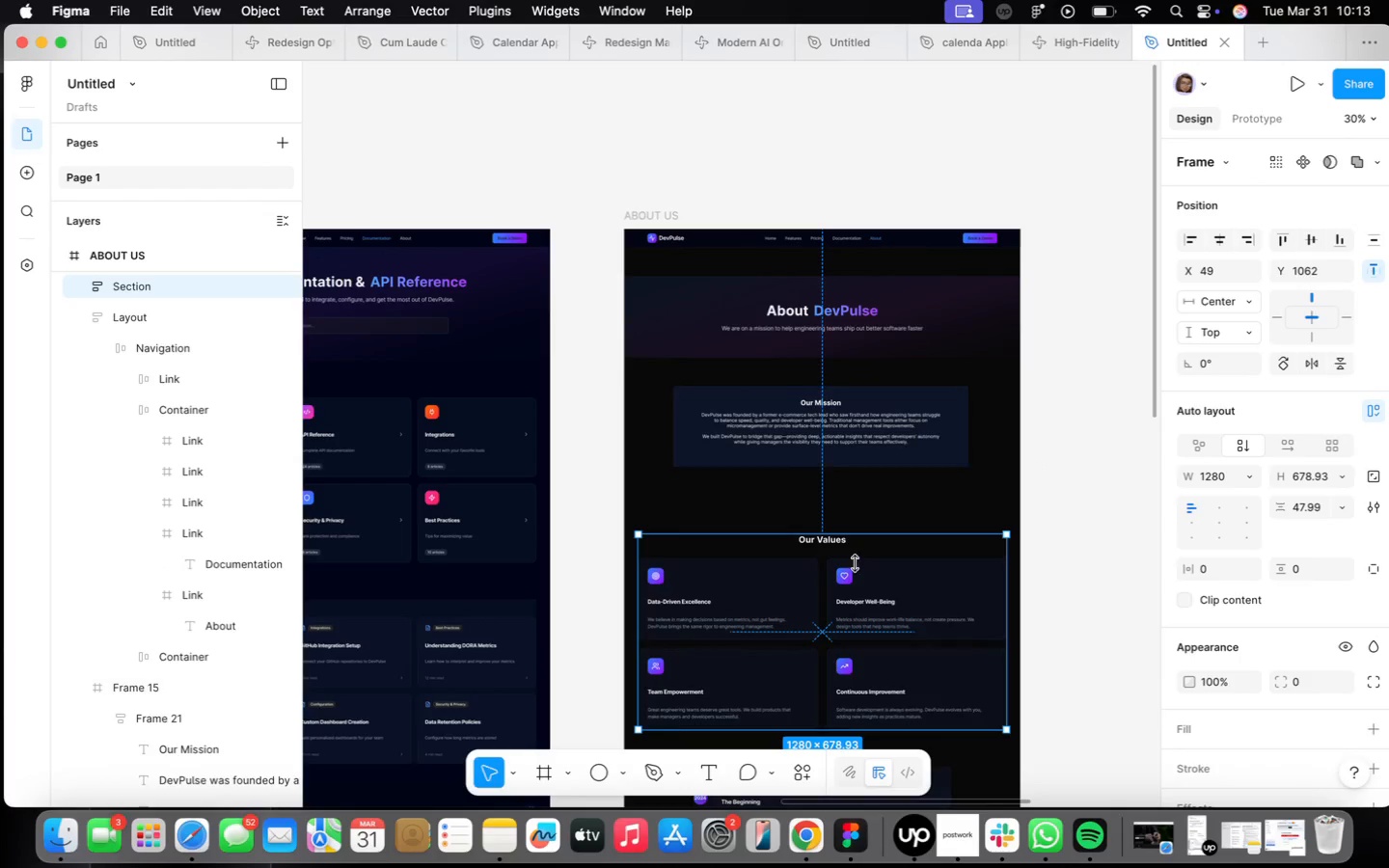 
hold_key(key=ArrowUp, duration=1.38)
 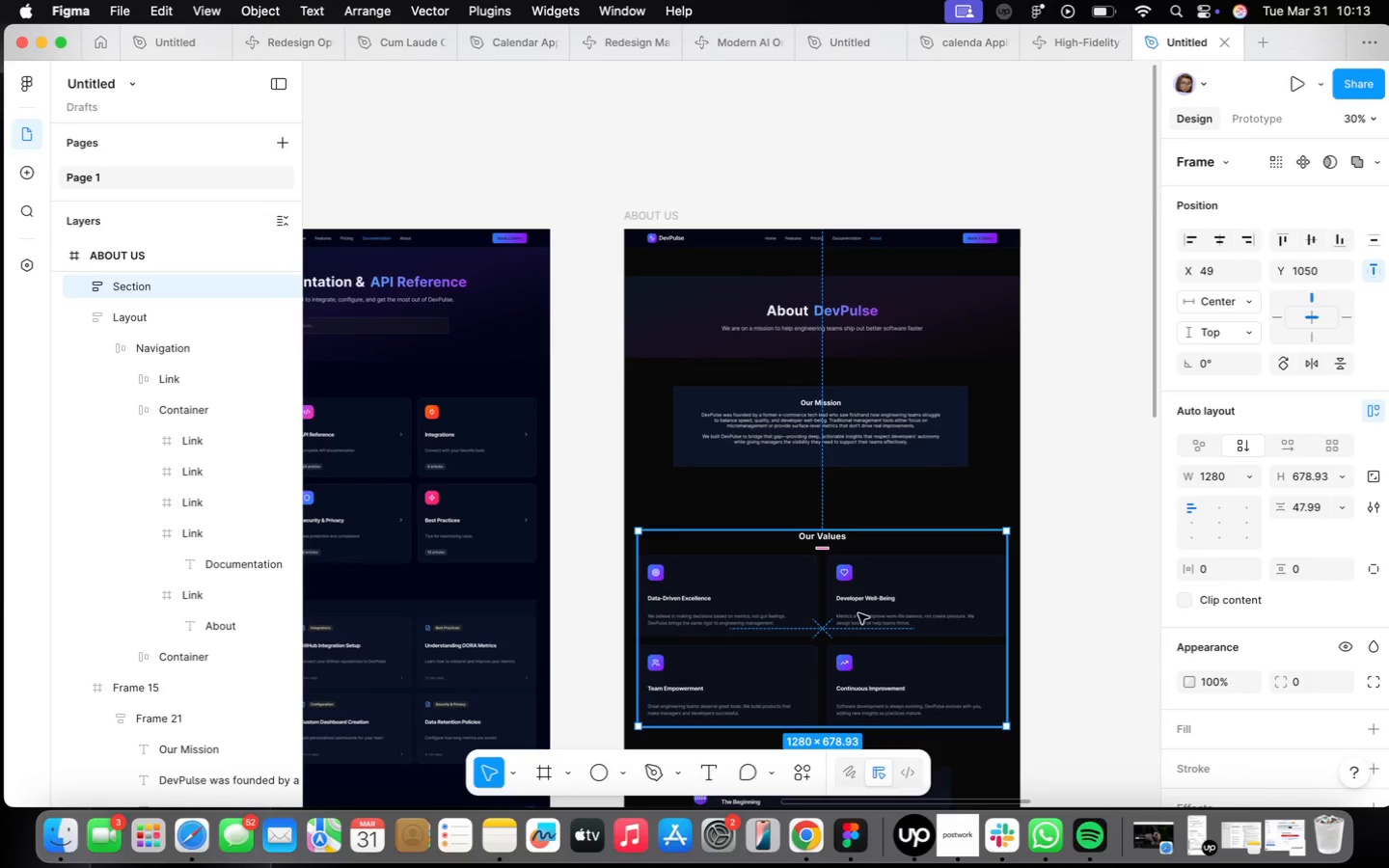 
left_click_drag(start_coordinate=[858, 613], to_coordinate=[859, 578])
 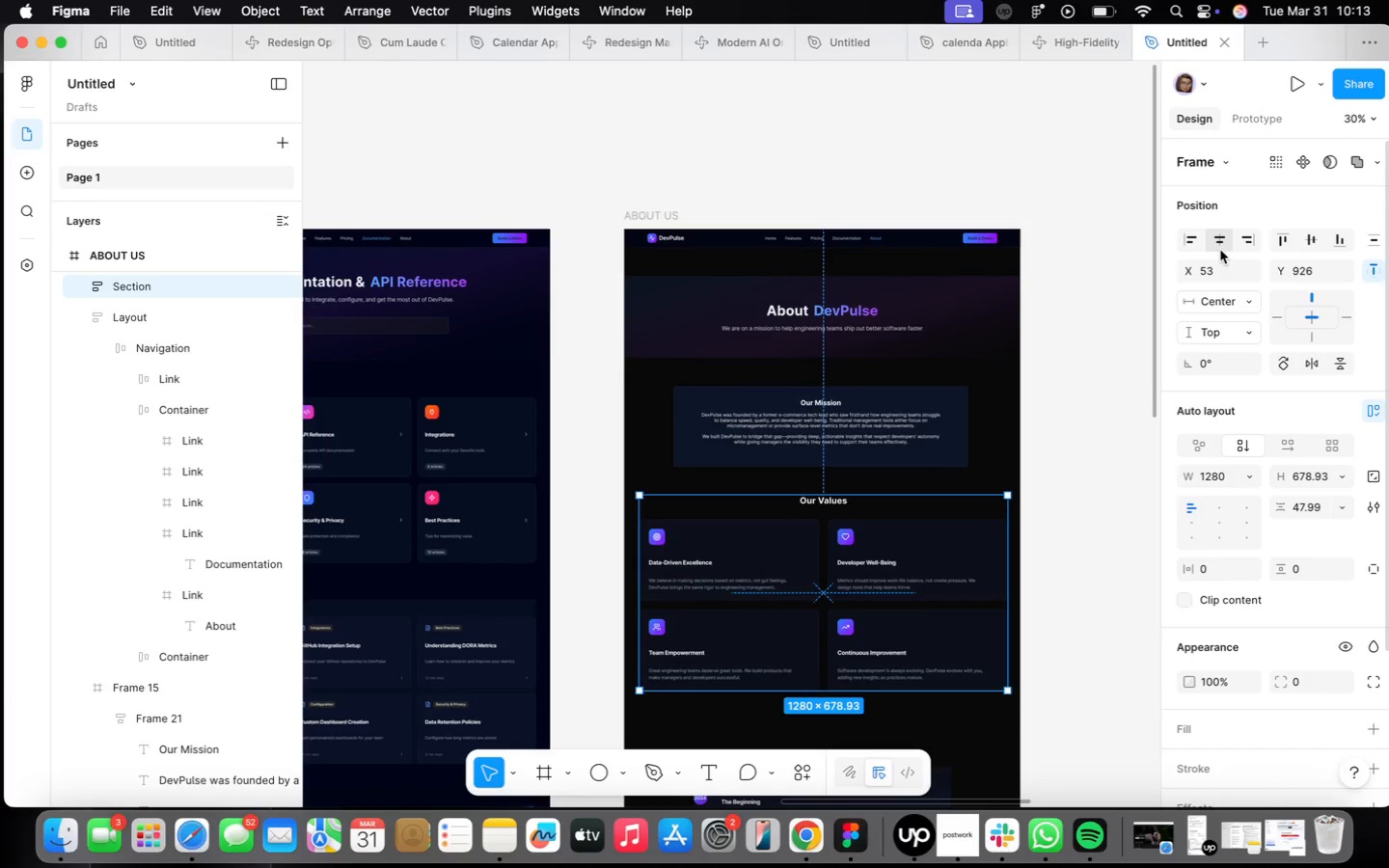 
left_click([1220, 250])
 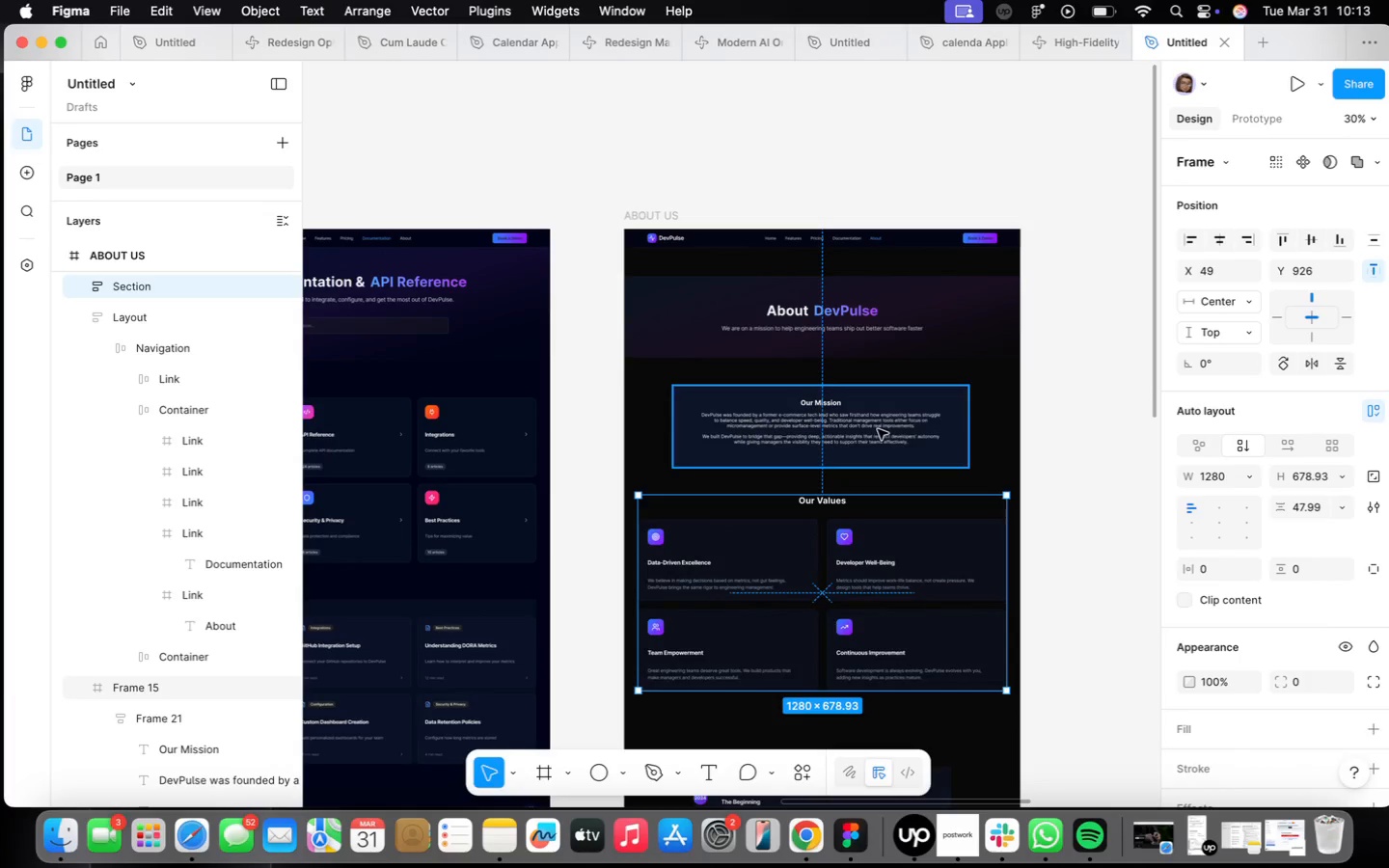 
left_click([881, 428])
 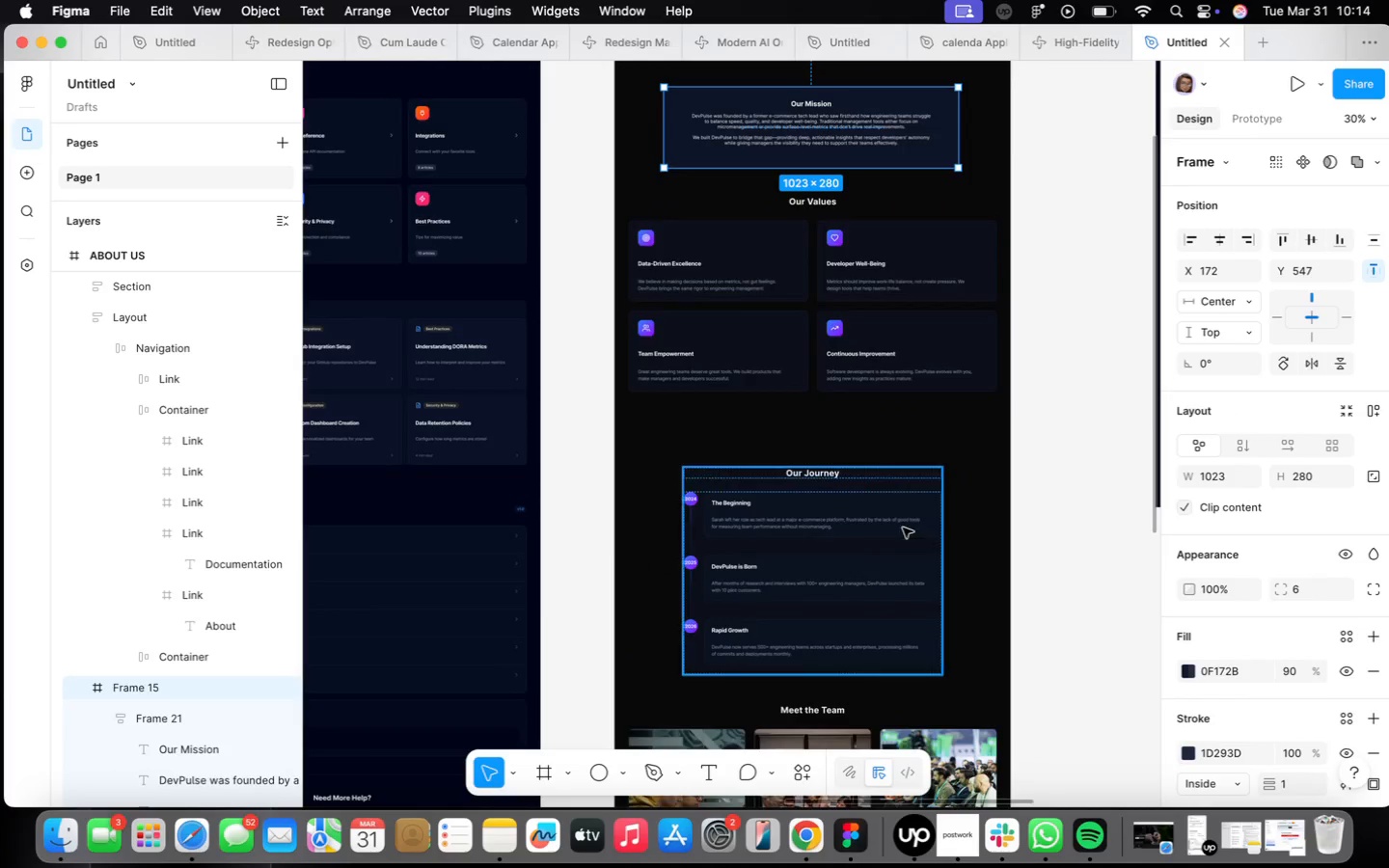 
left_click([857, 581])
 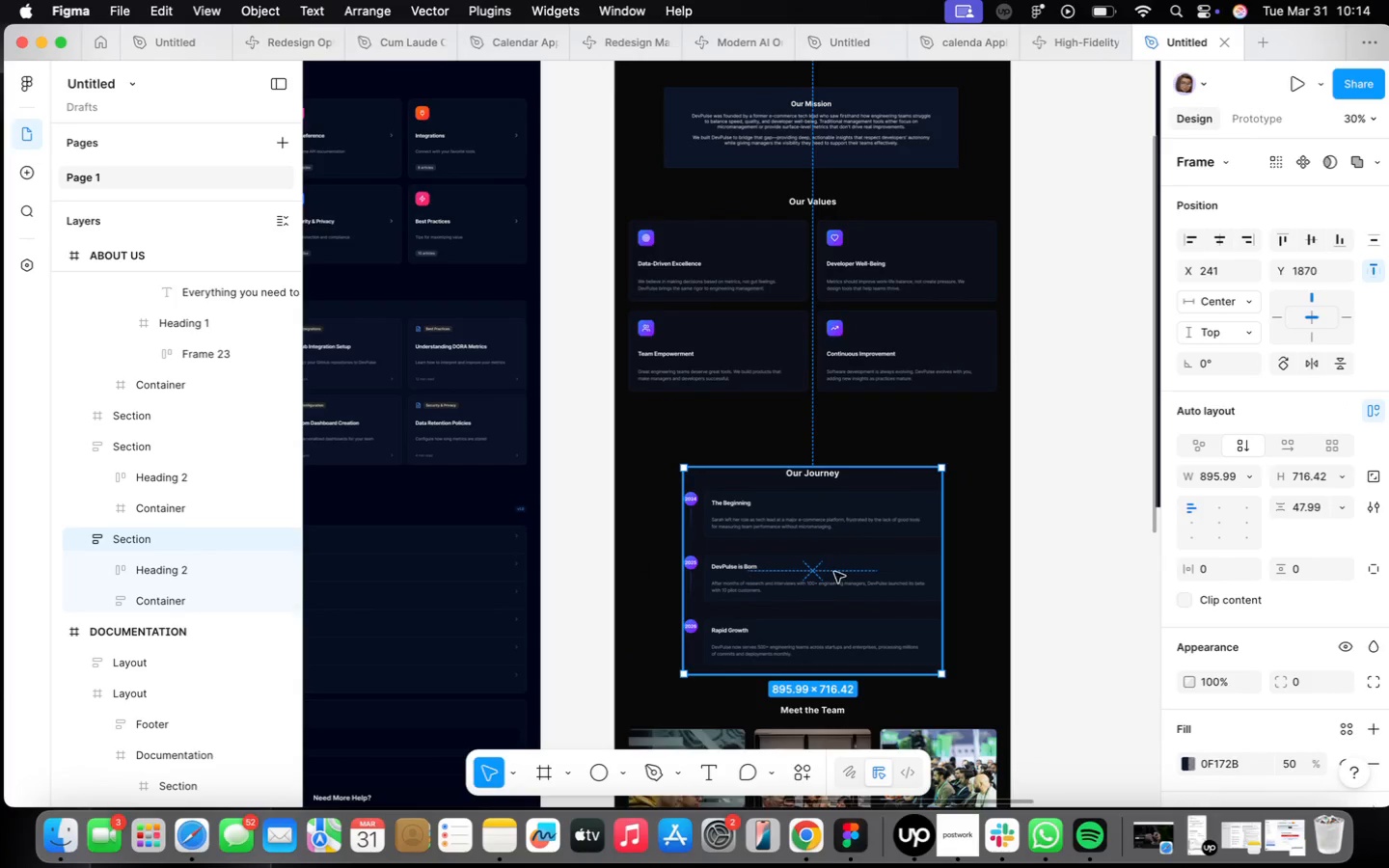 
left_click_drag(start_coordinate=[838, 577], to_coordinate=[831, 526])
 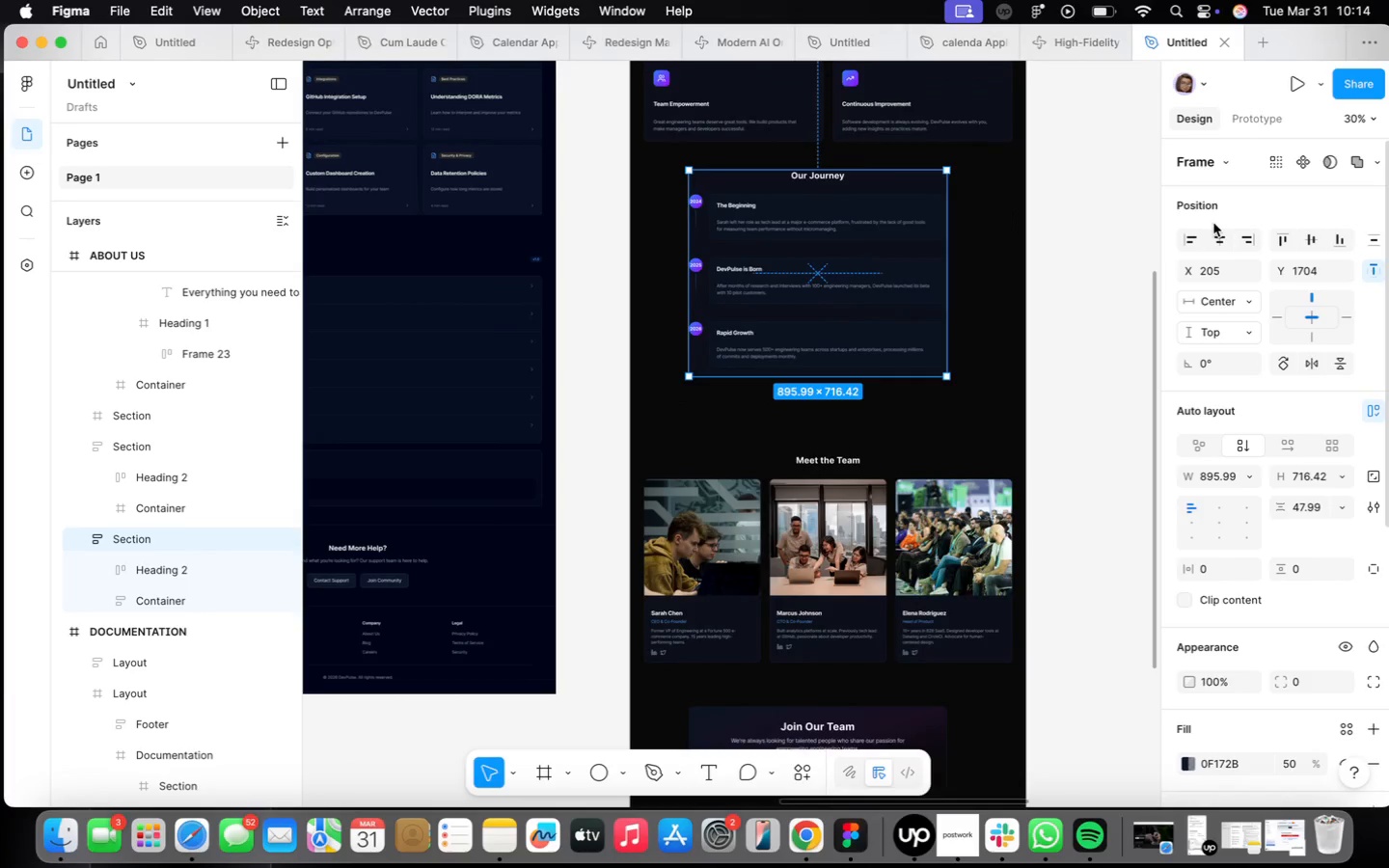 
left_click([1215, 231])
 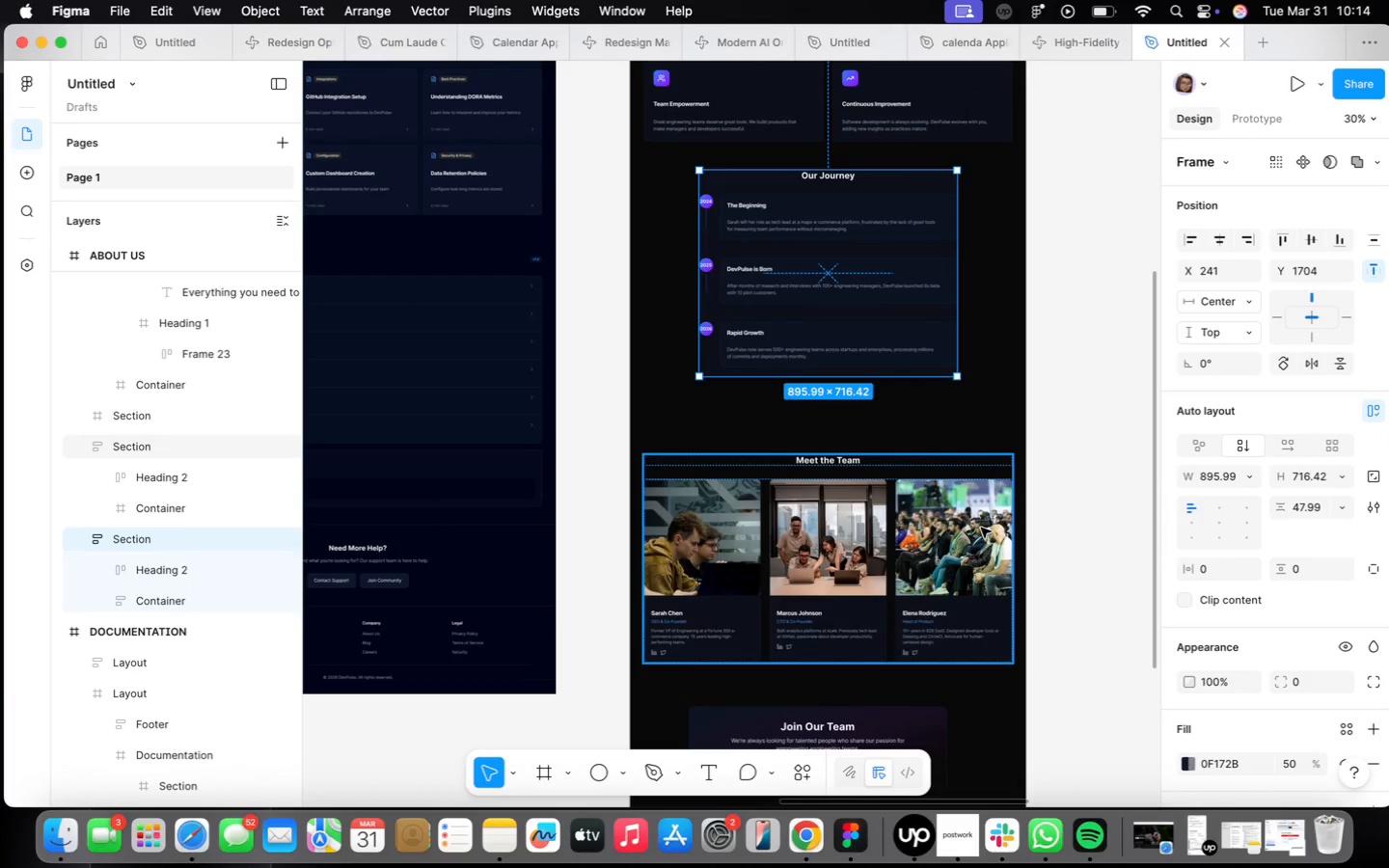 
left_click([981, 528])
 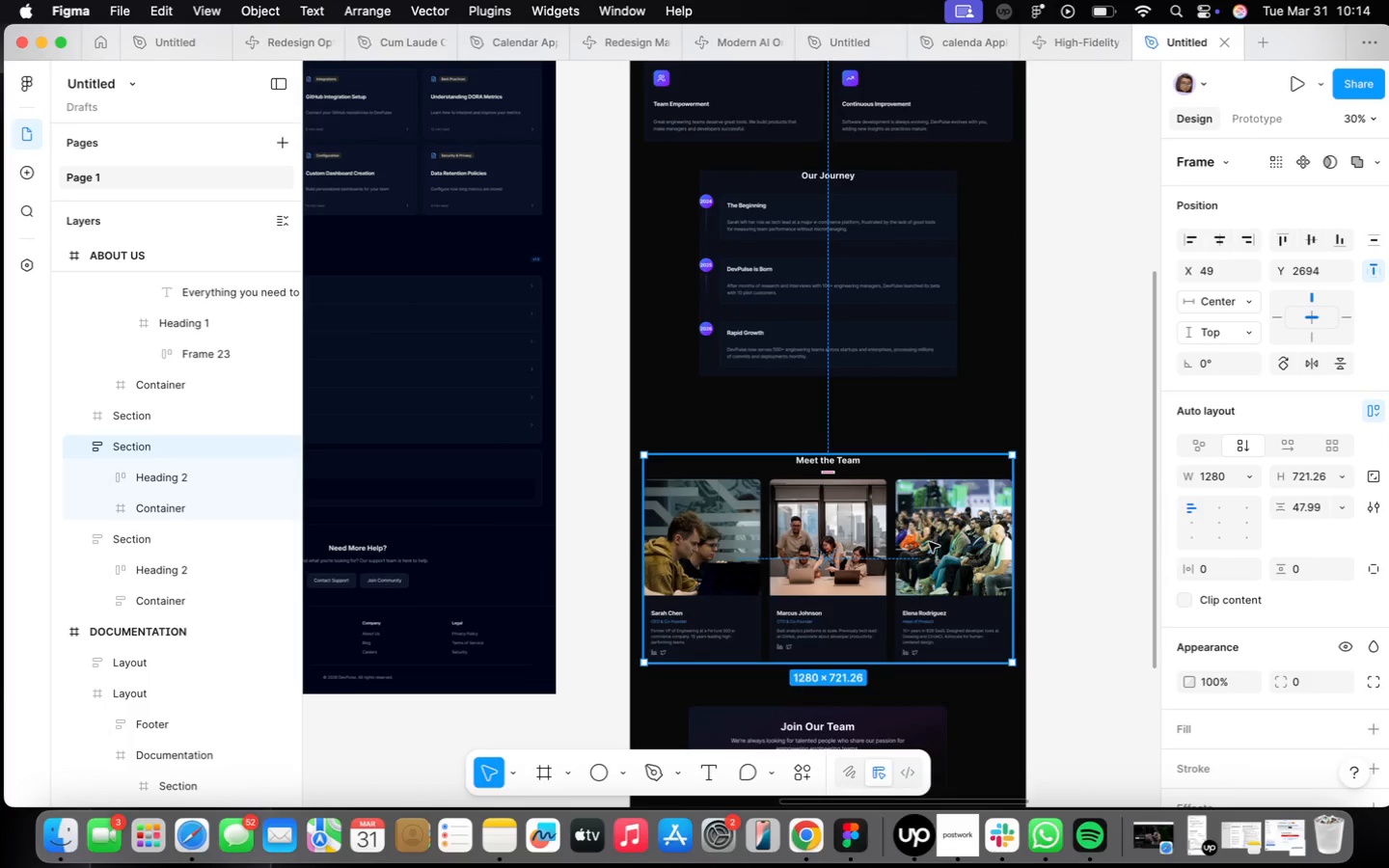 
left_click_drag(start_coordinate=[928, 542], to_coordinate=[929, 493])
 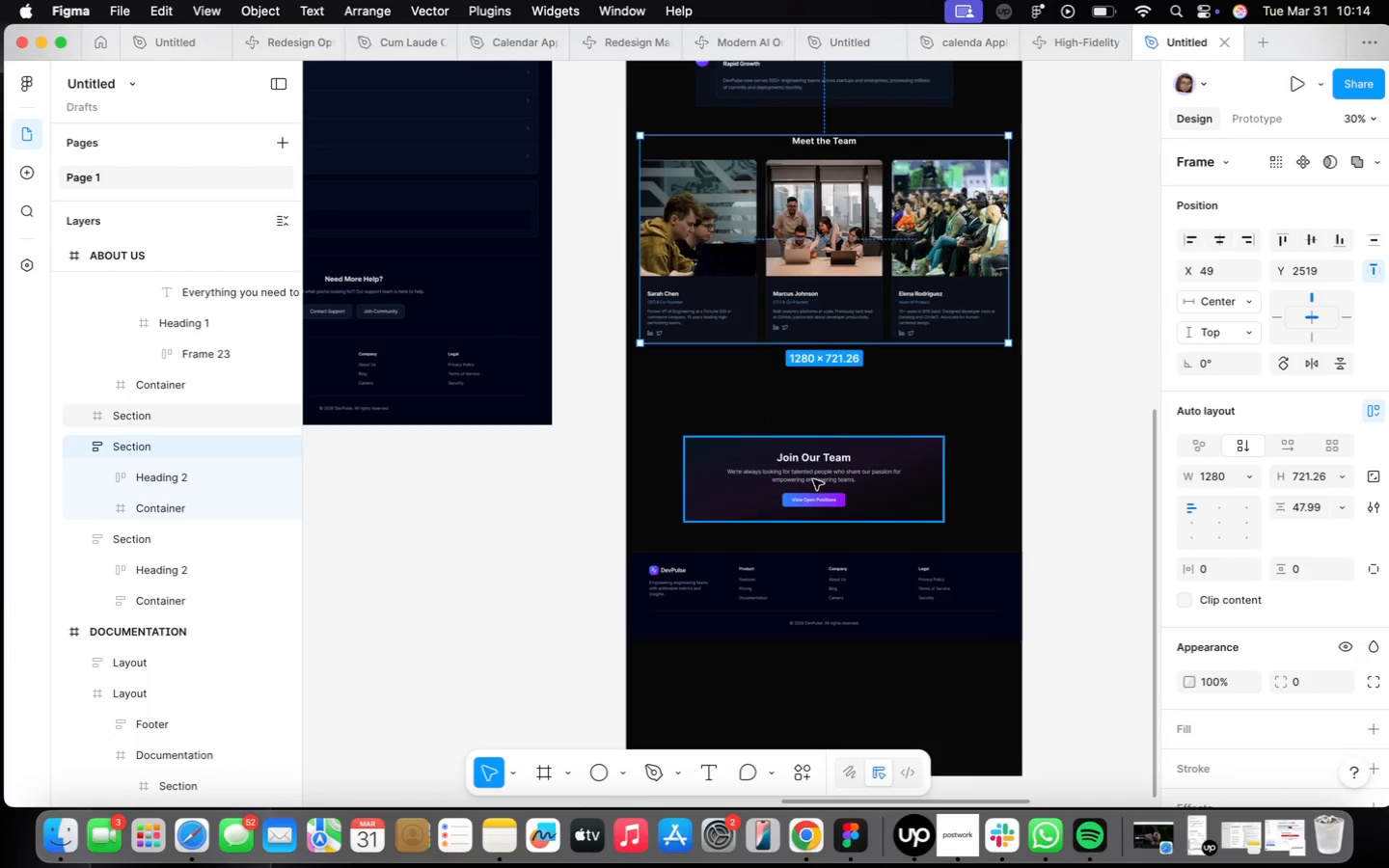 
left_click_drag(start_coordinate=[869, 482], to_coordinate=[883, 429])
 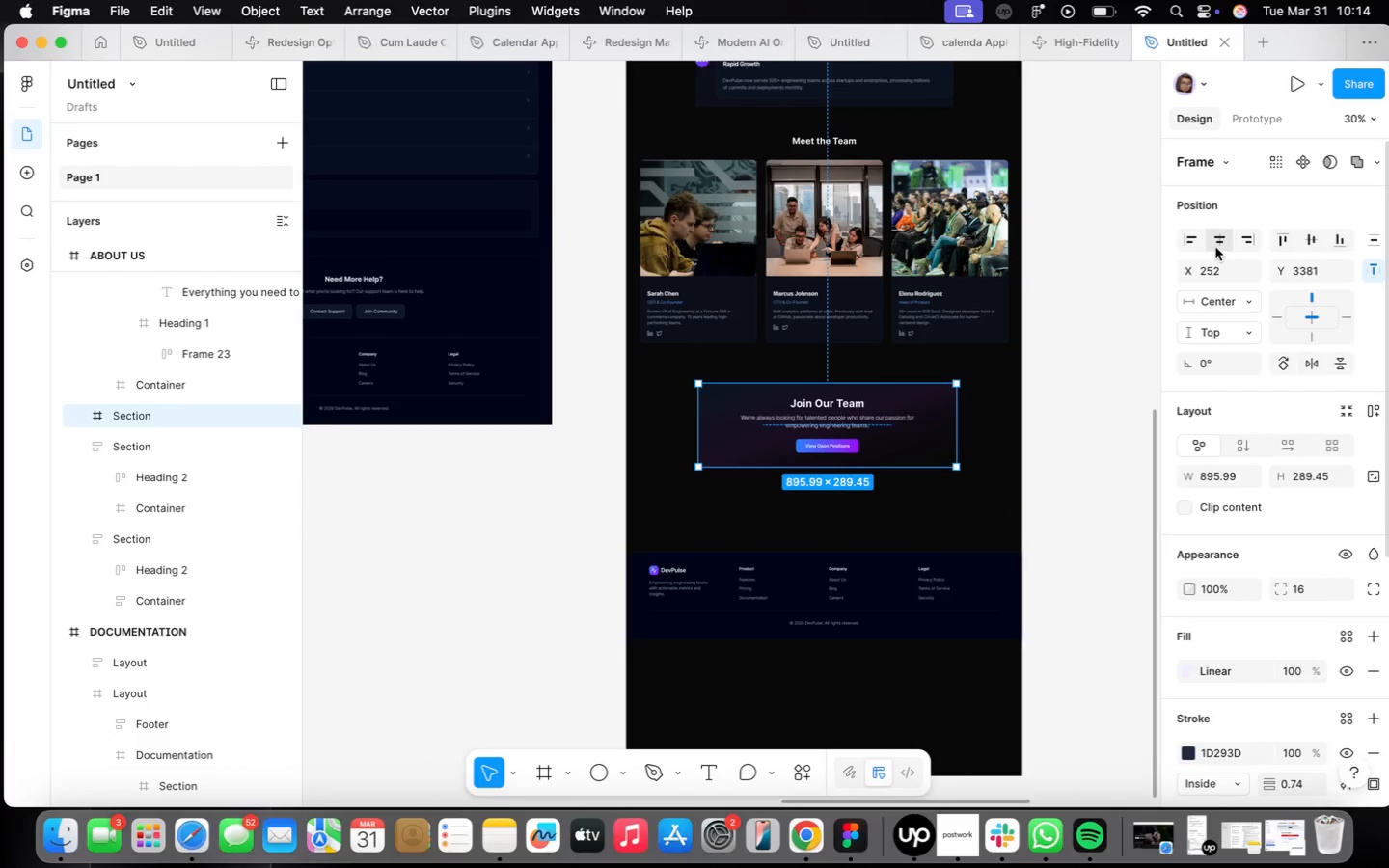 
left_click([1215, 247])
 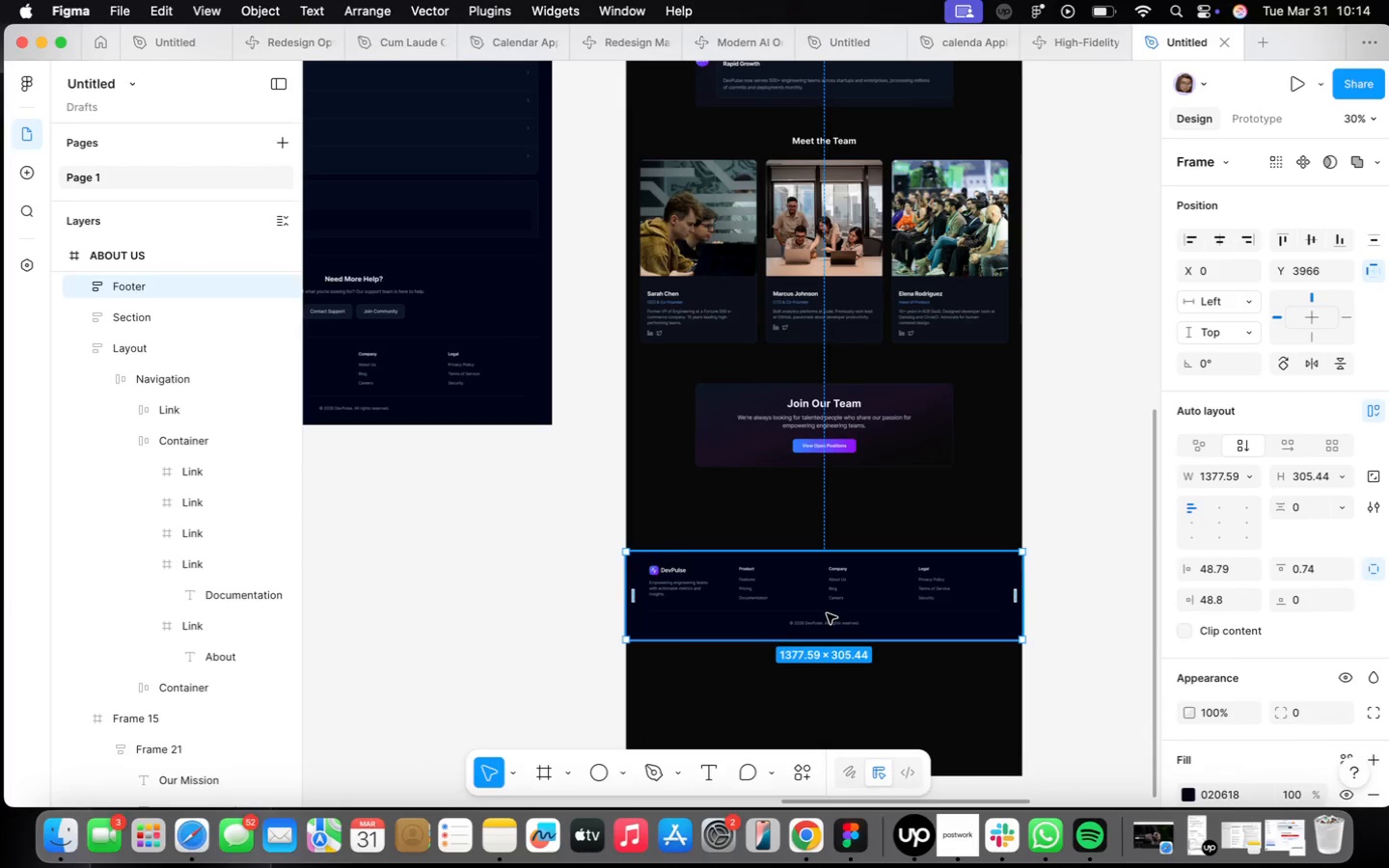 
left_click_drag(start_coordinate=[841, 610], to_coordinate=[838, 553])
 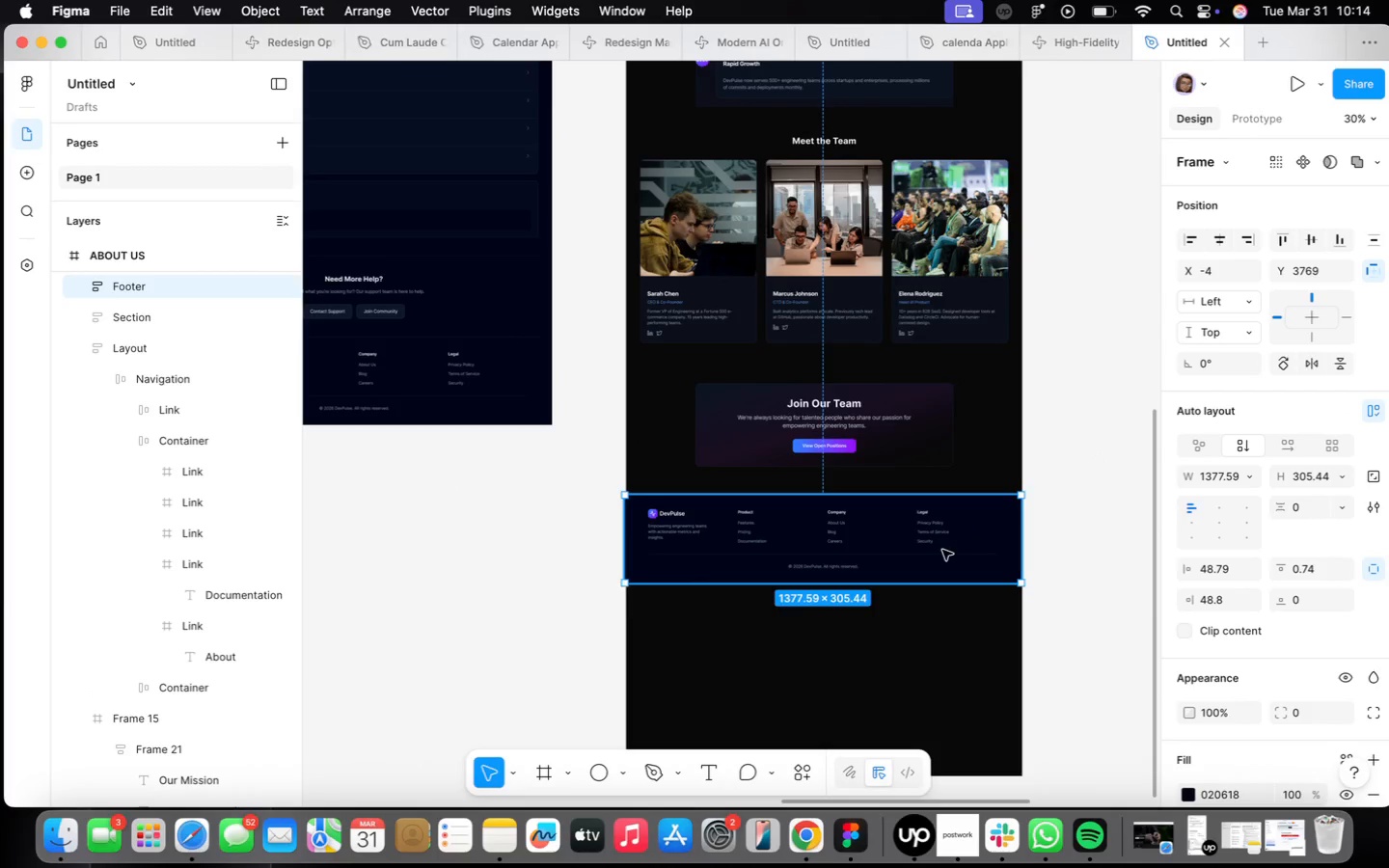 
scroll: coordinate [943, 547], scroll_direction: down, amount: 16.0
 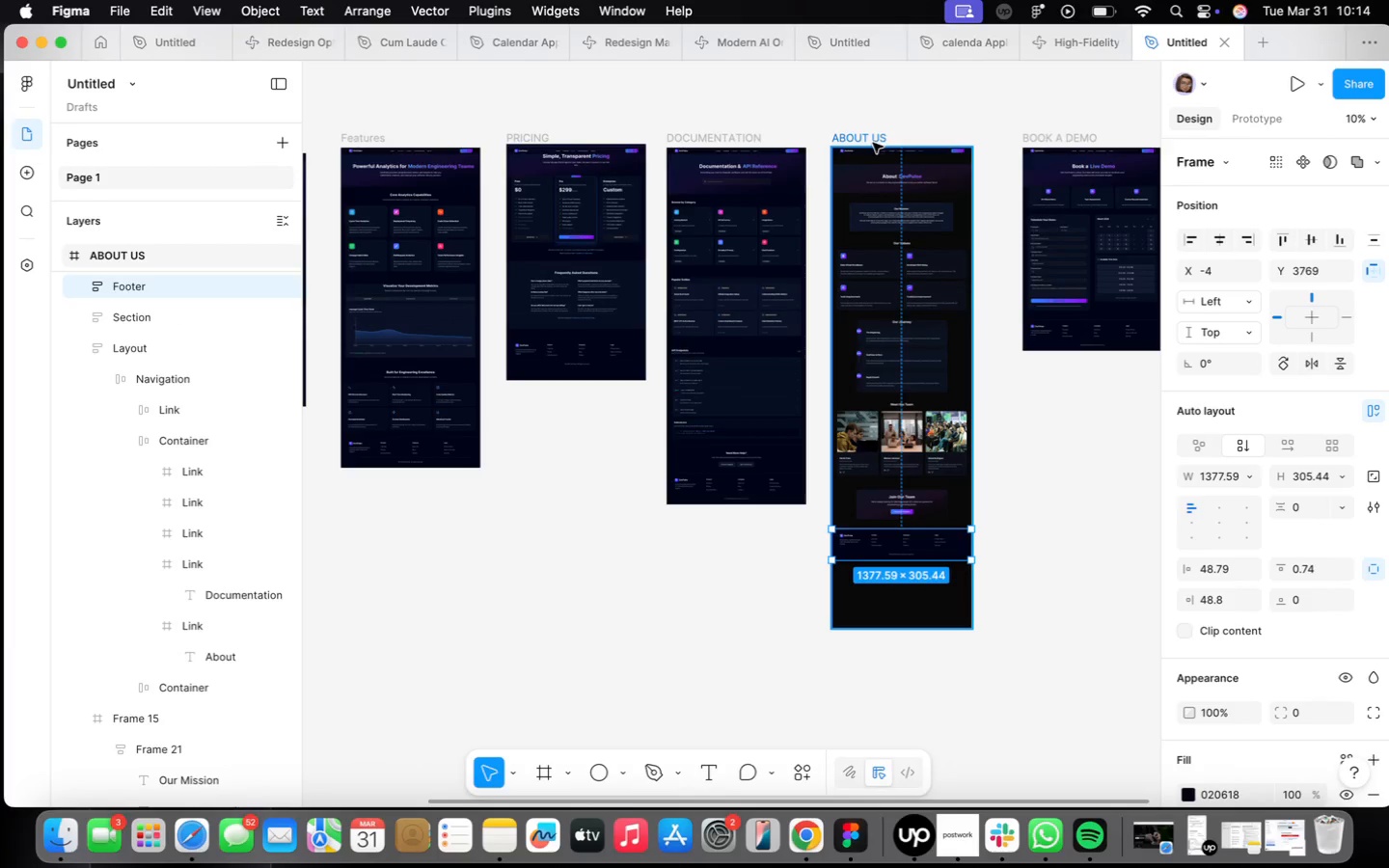 
left_click([873, 144])
 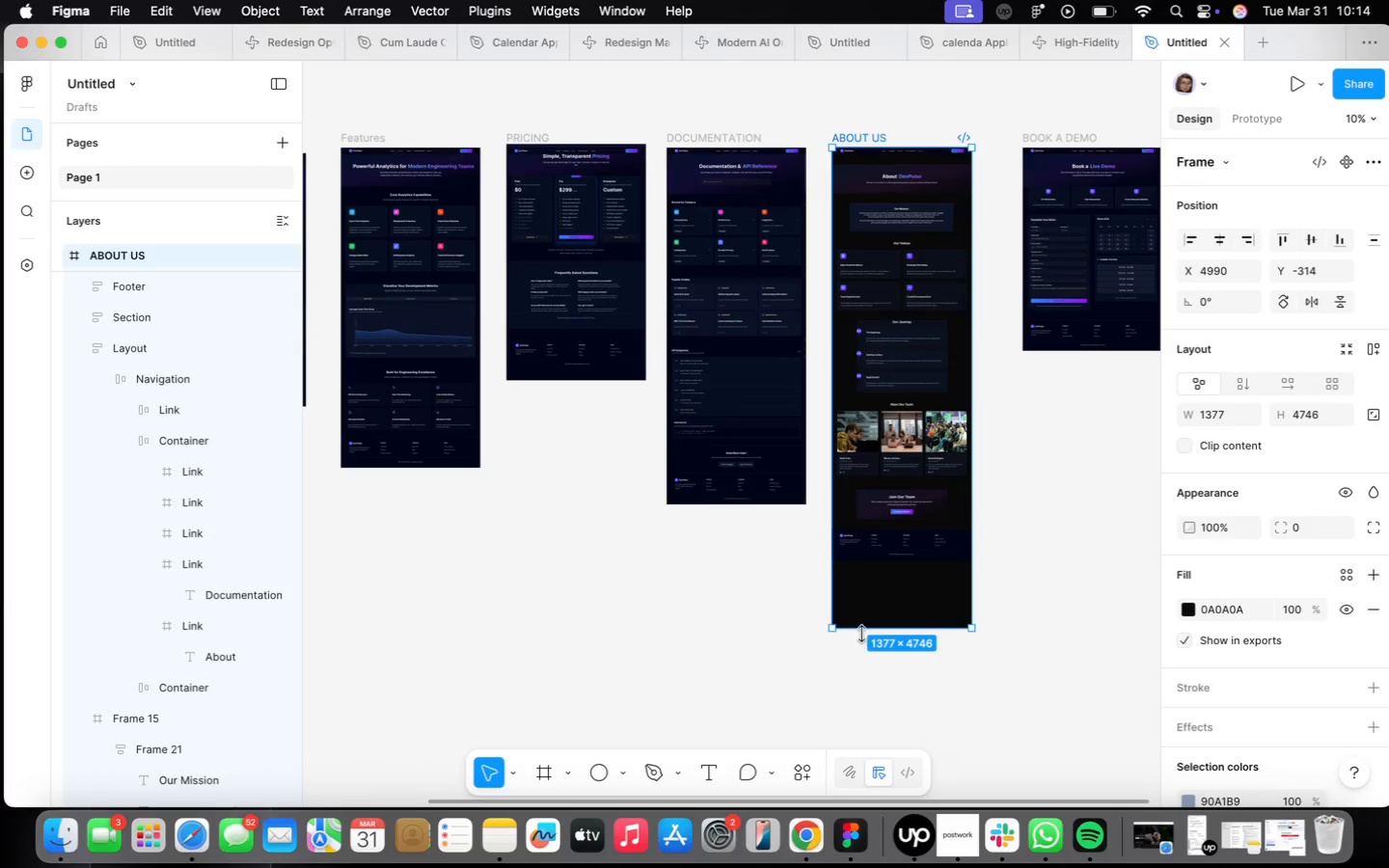 
left_click_drag(start_coordinate=[860, 633], to_coordinate=[858, 577])
 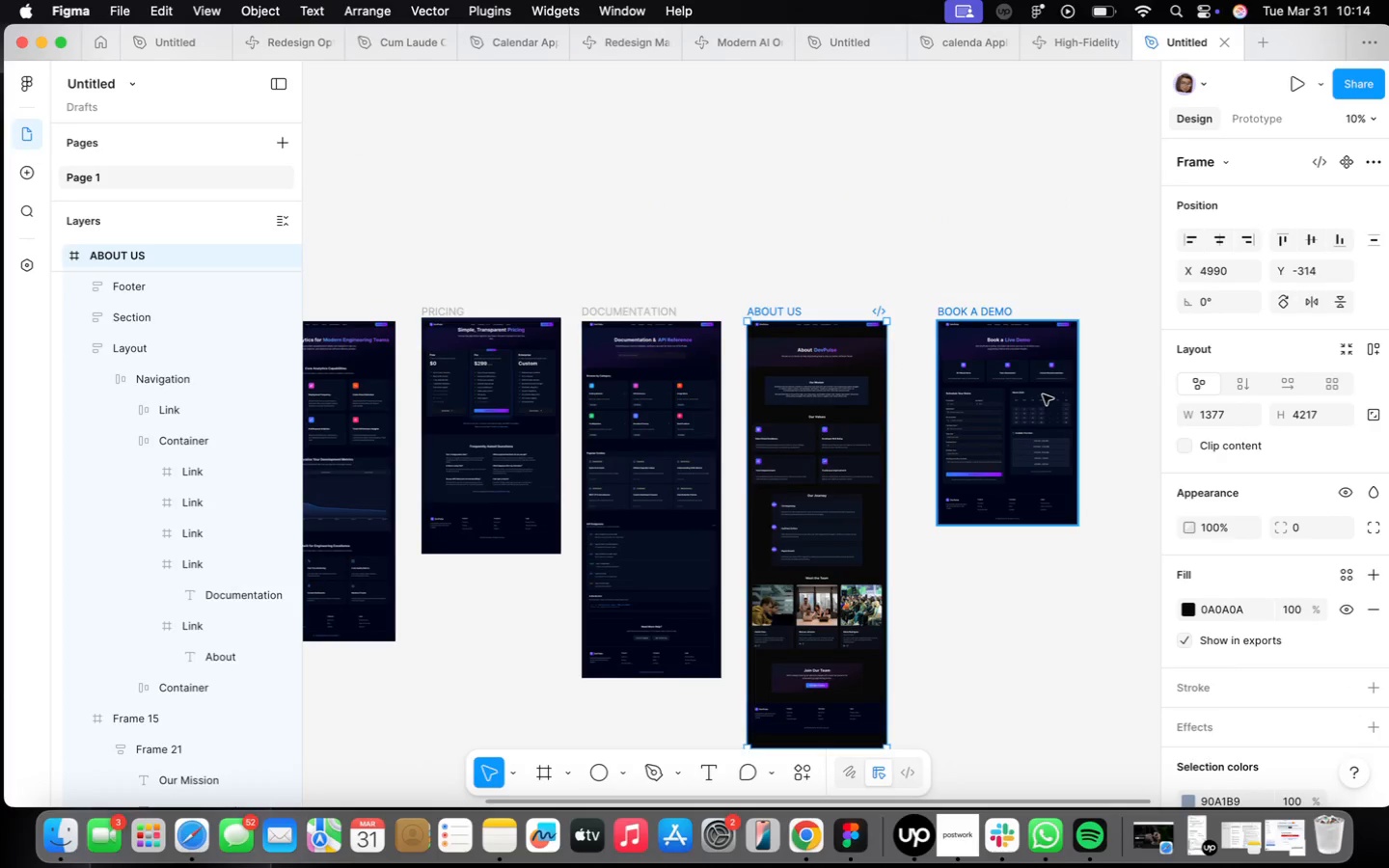 
scroll: coordinate [868, 400], scroll_direction: up, amount: 27.0
 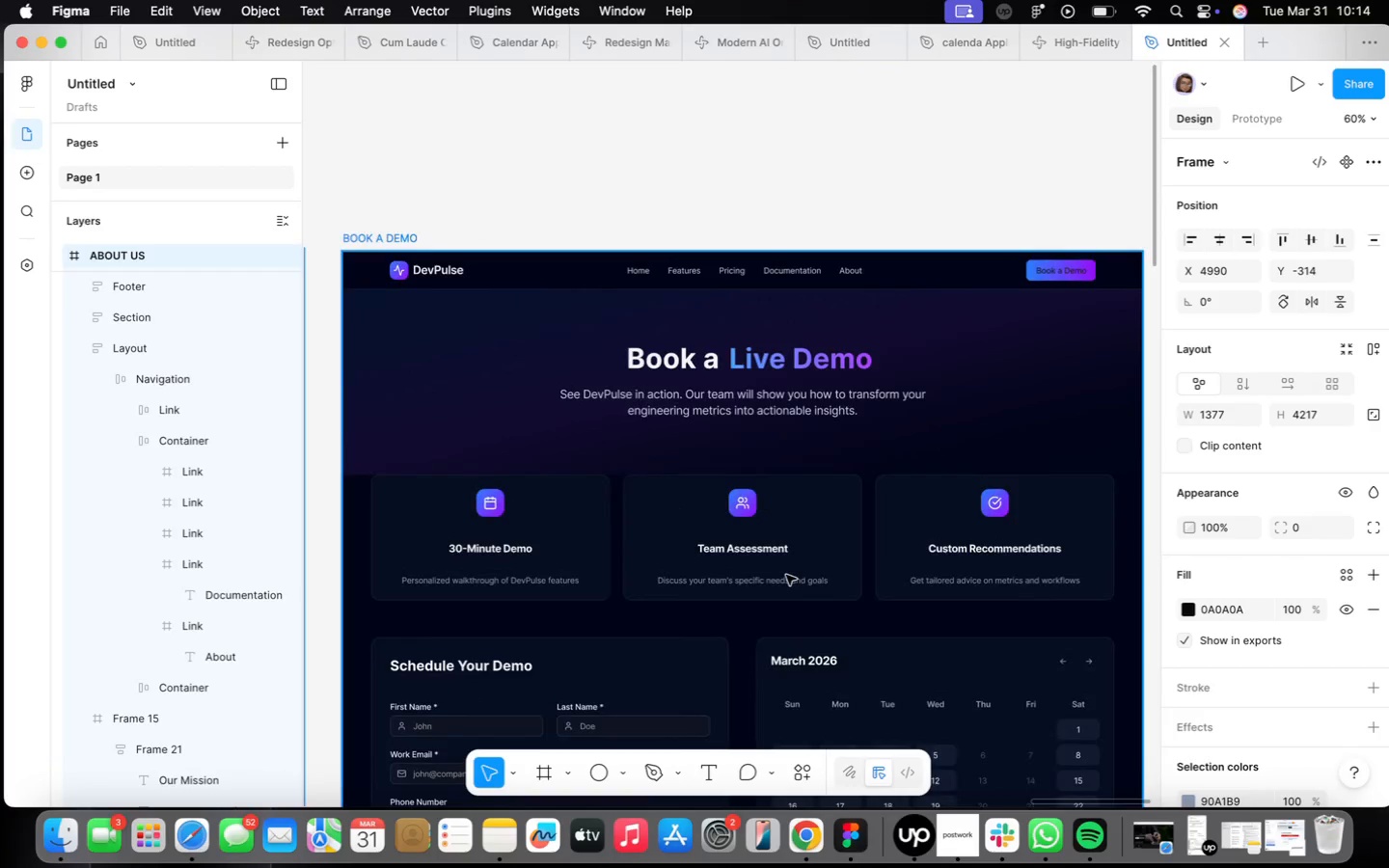 
scroll: coordinate [778, 571], scroll_direction: down, amount: 13.0
 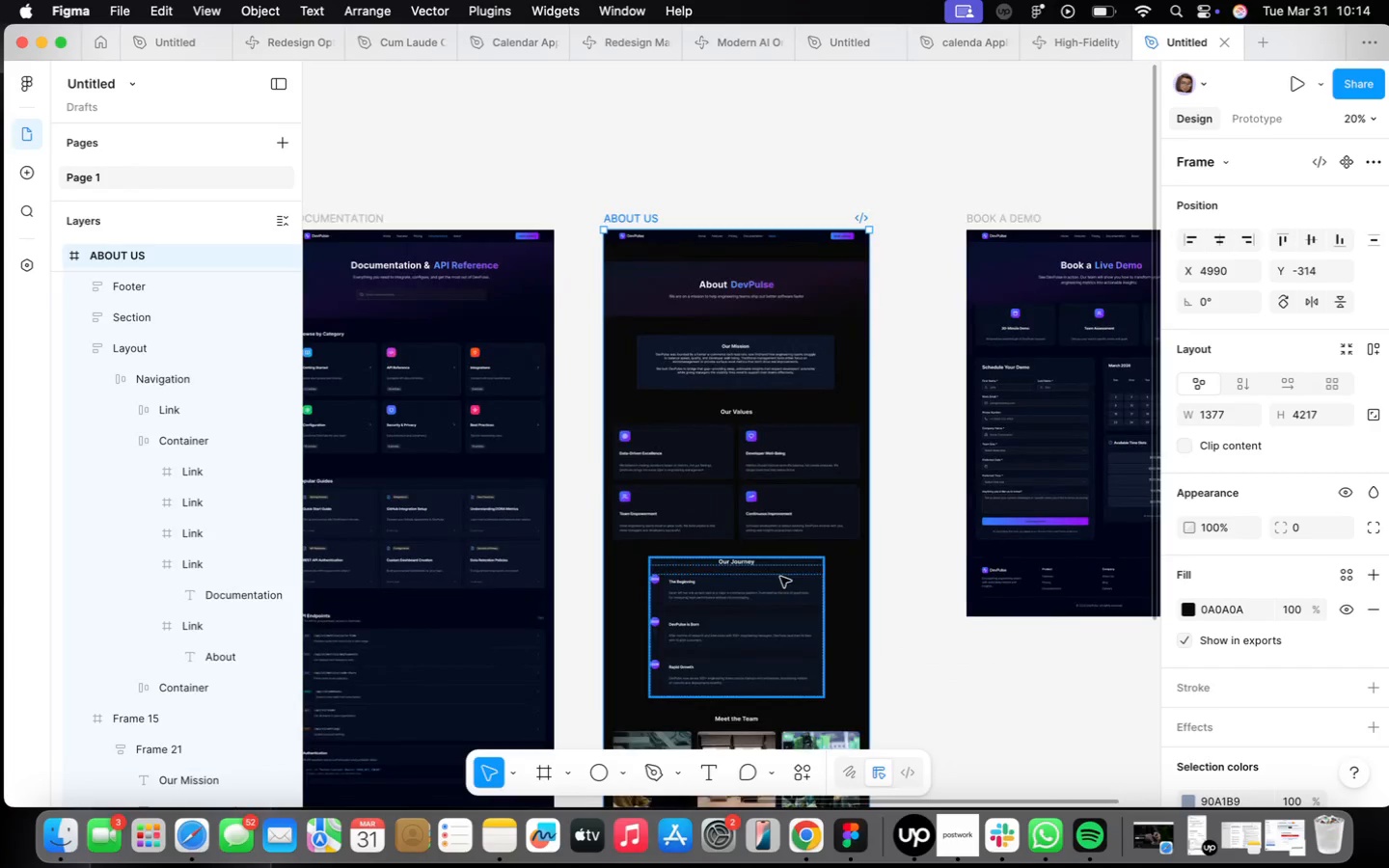 
scroll: coordinate [780, 577], scroll_direction: up, amount: 5.0
 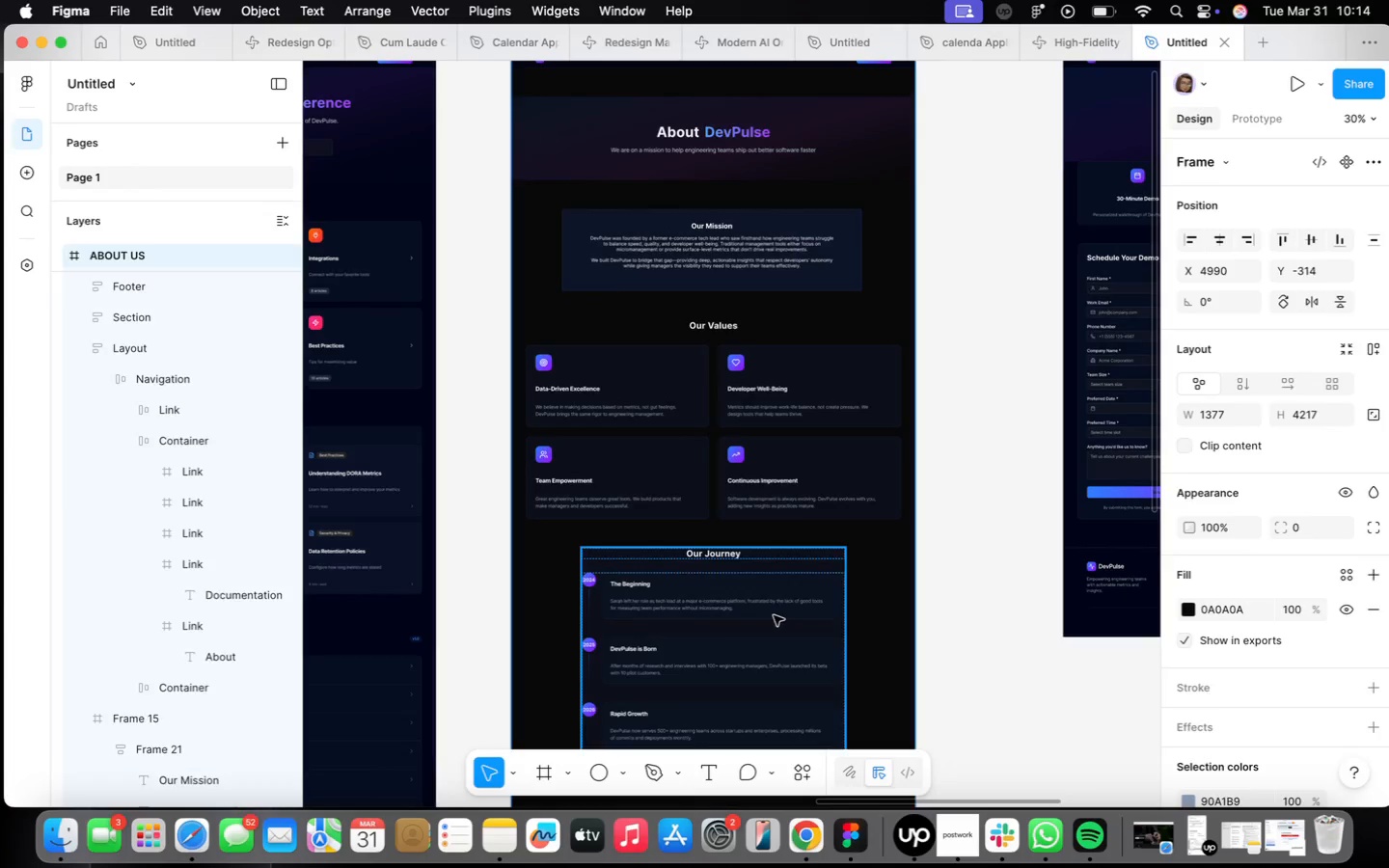 
double_click([774, 615])
 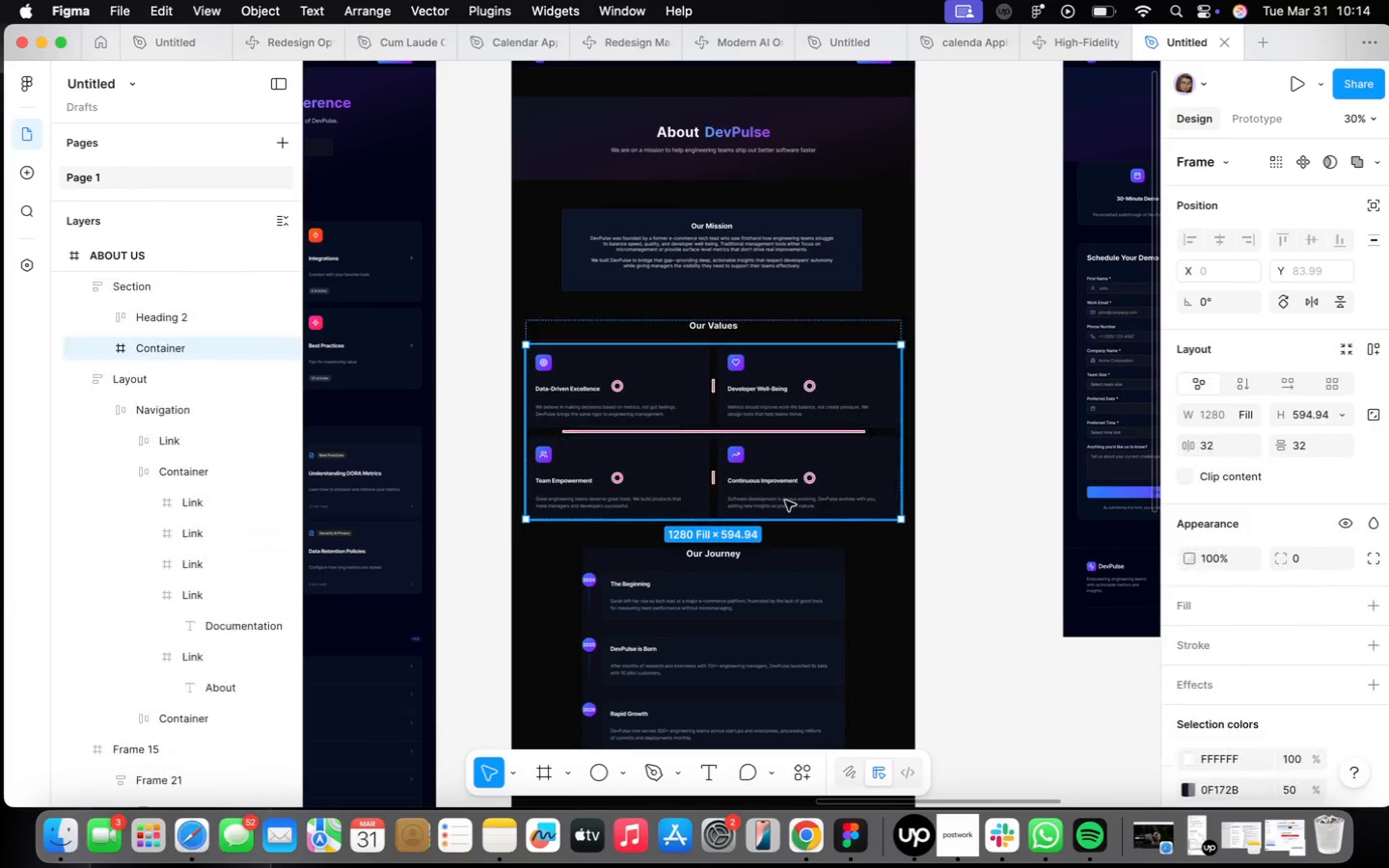 
scroll: coordinate [785, 501], scroll_direction: down, amount: 15.0
 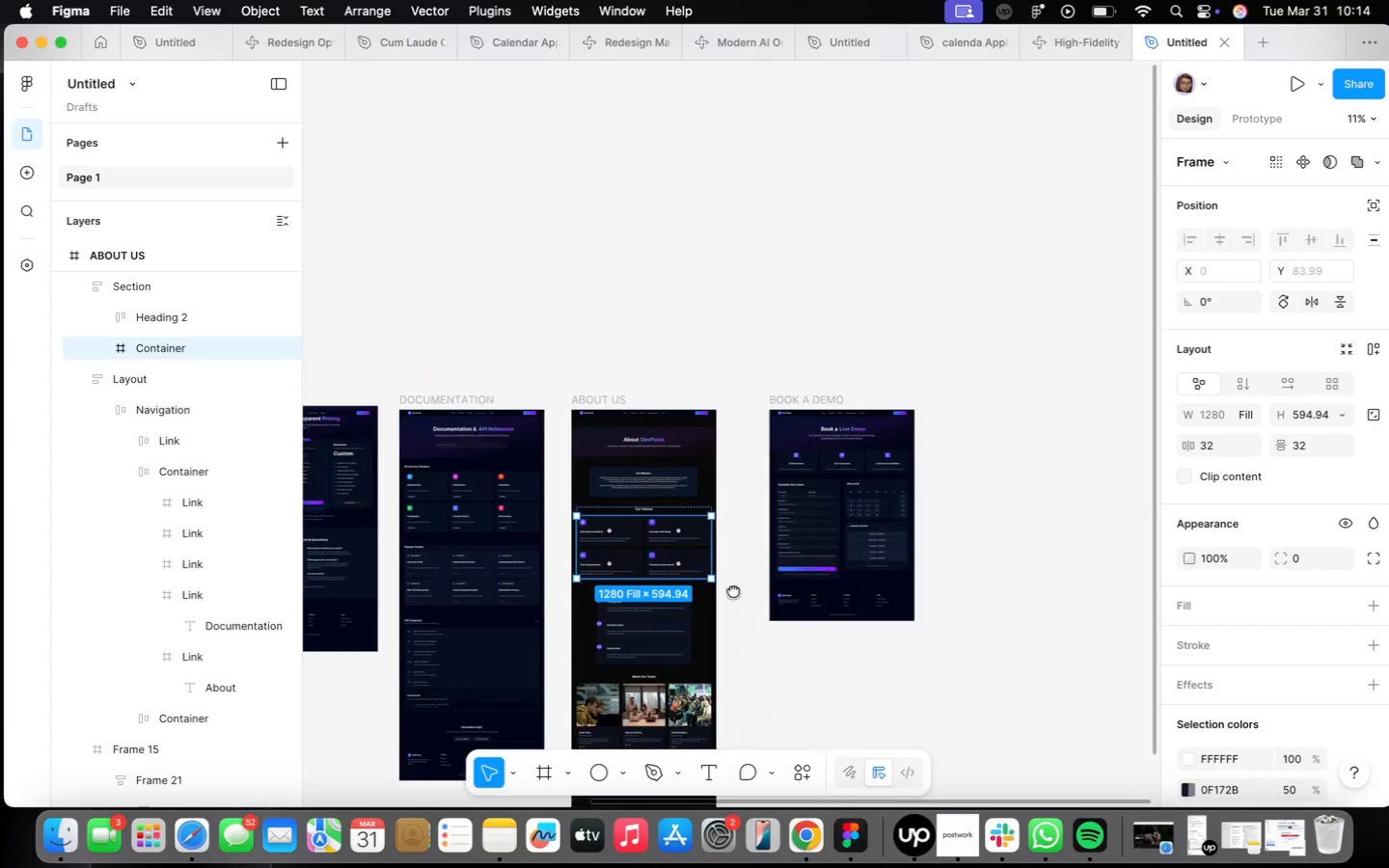 
scroll: coordinate [875, 448], scroll_direction: up, amount: 26.0
 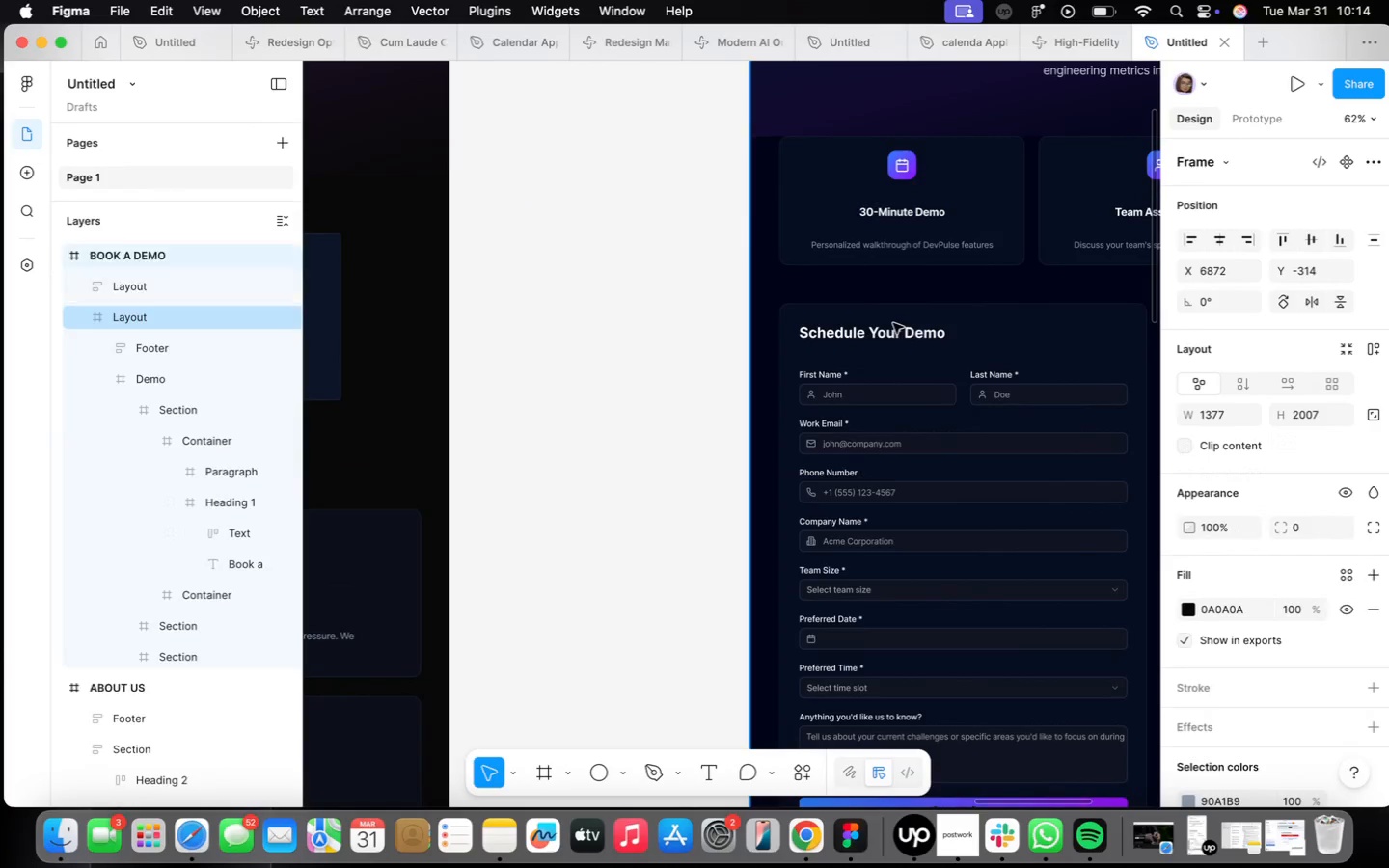 
double_click([894, 324])
 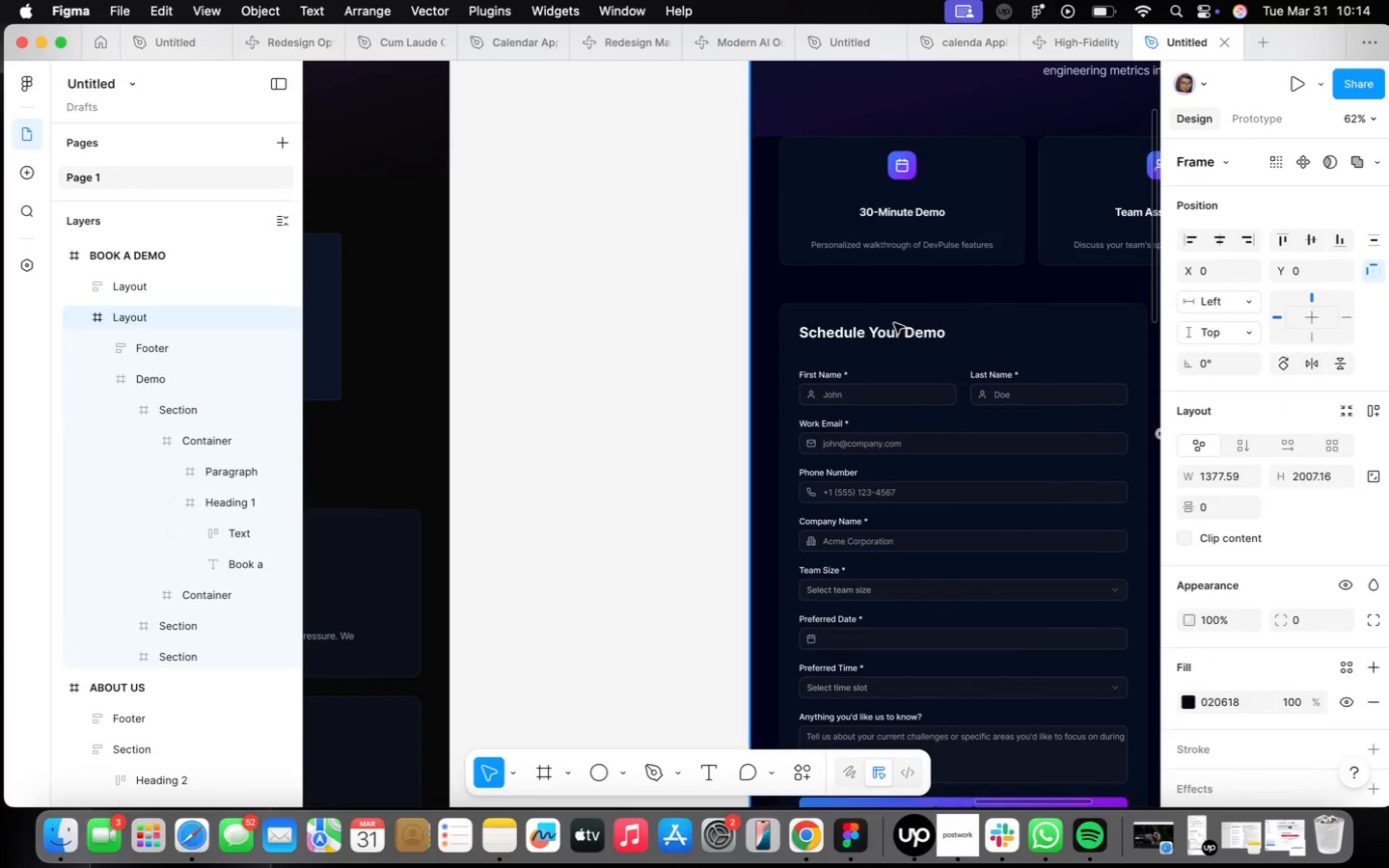 
triple_click([894, 323])
 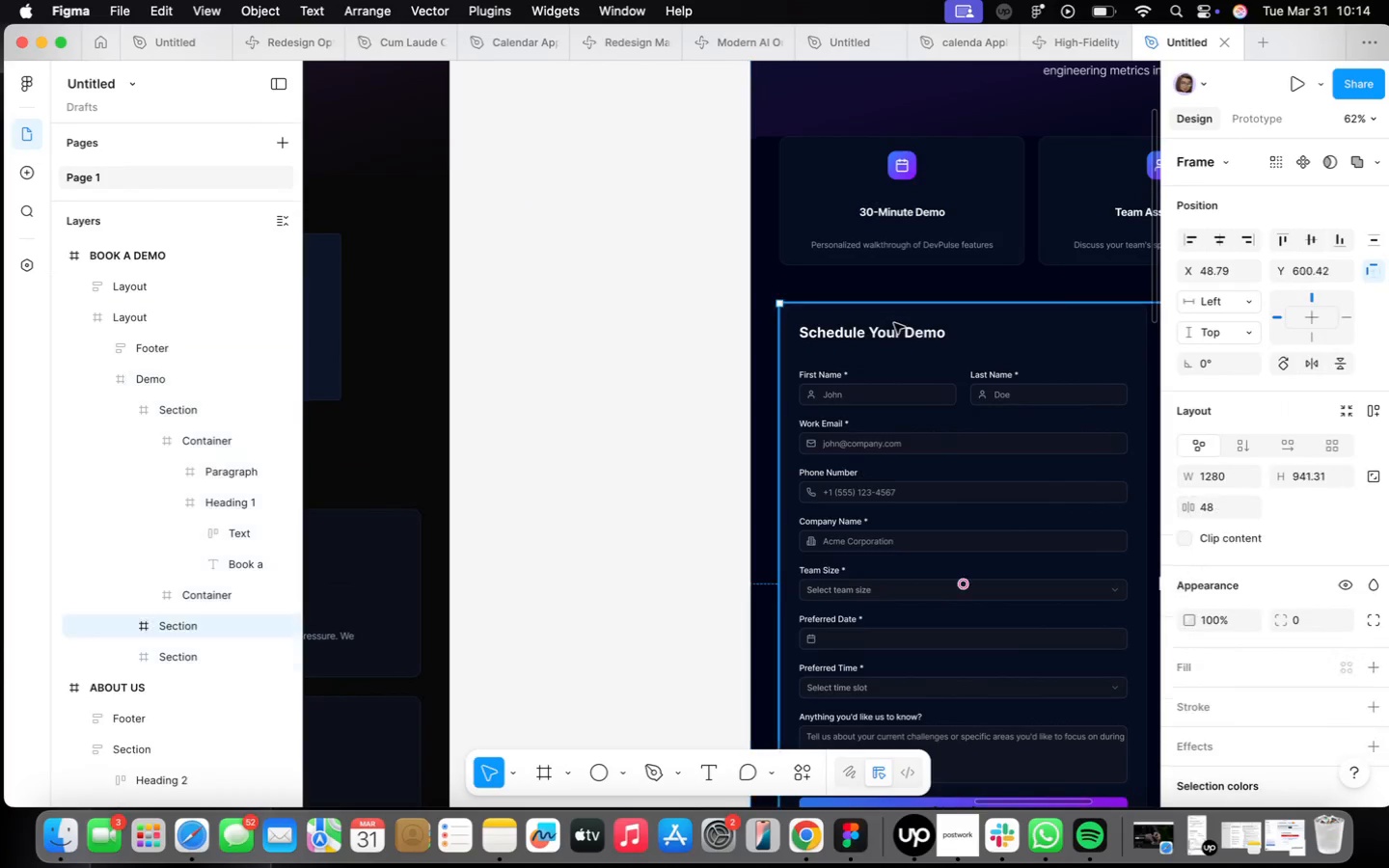 
triple_click([894, 323])
 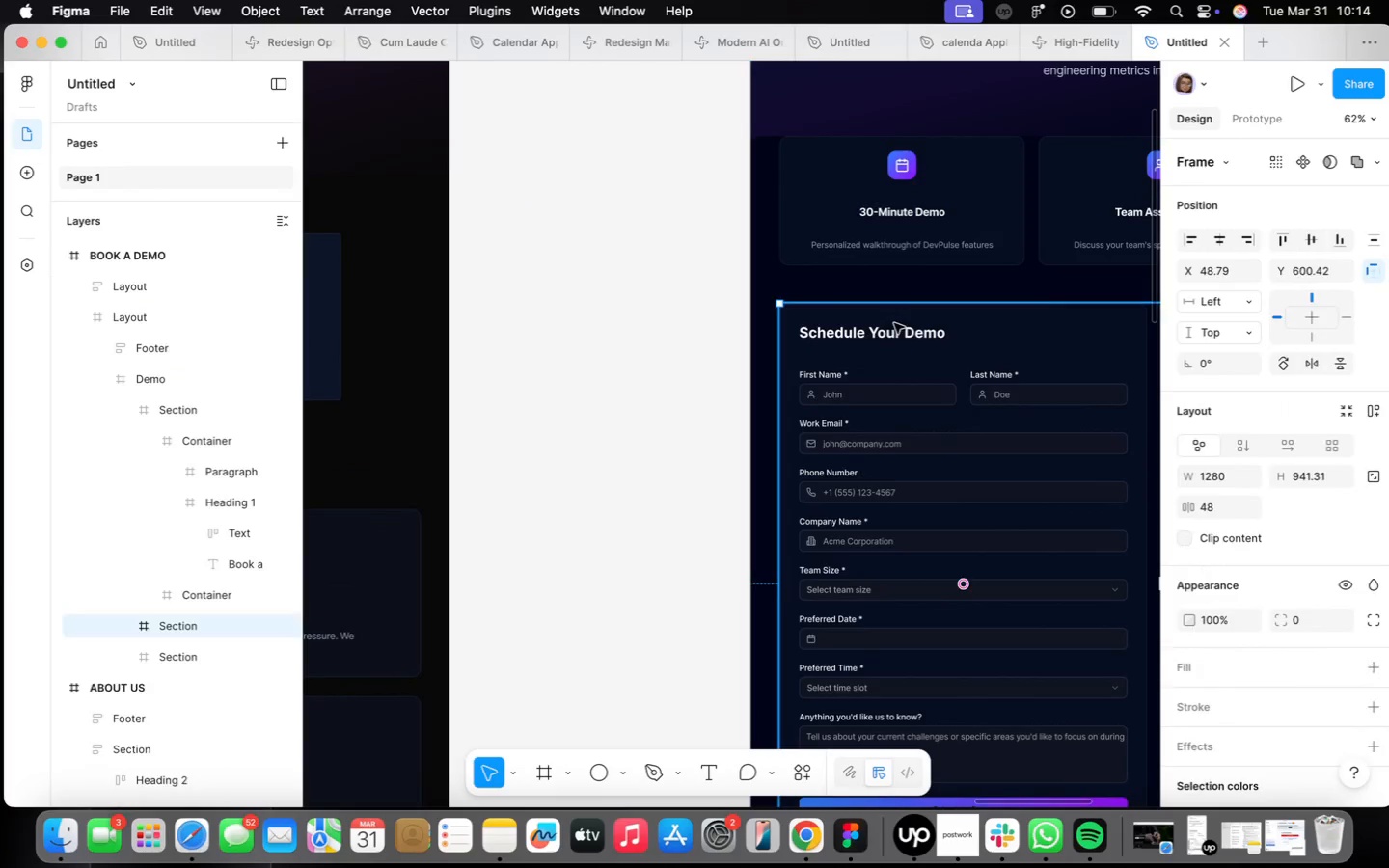 
triple_click([894, 323])
 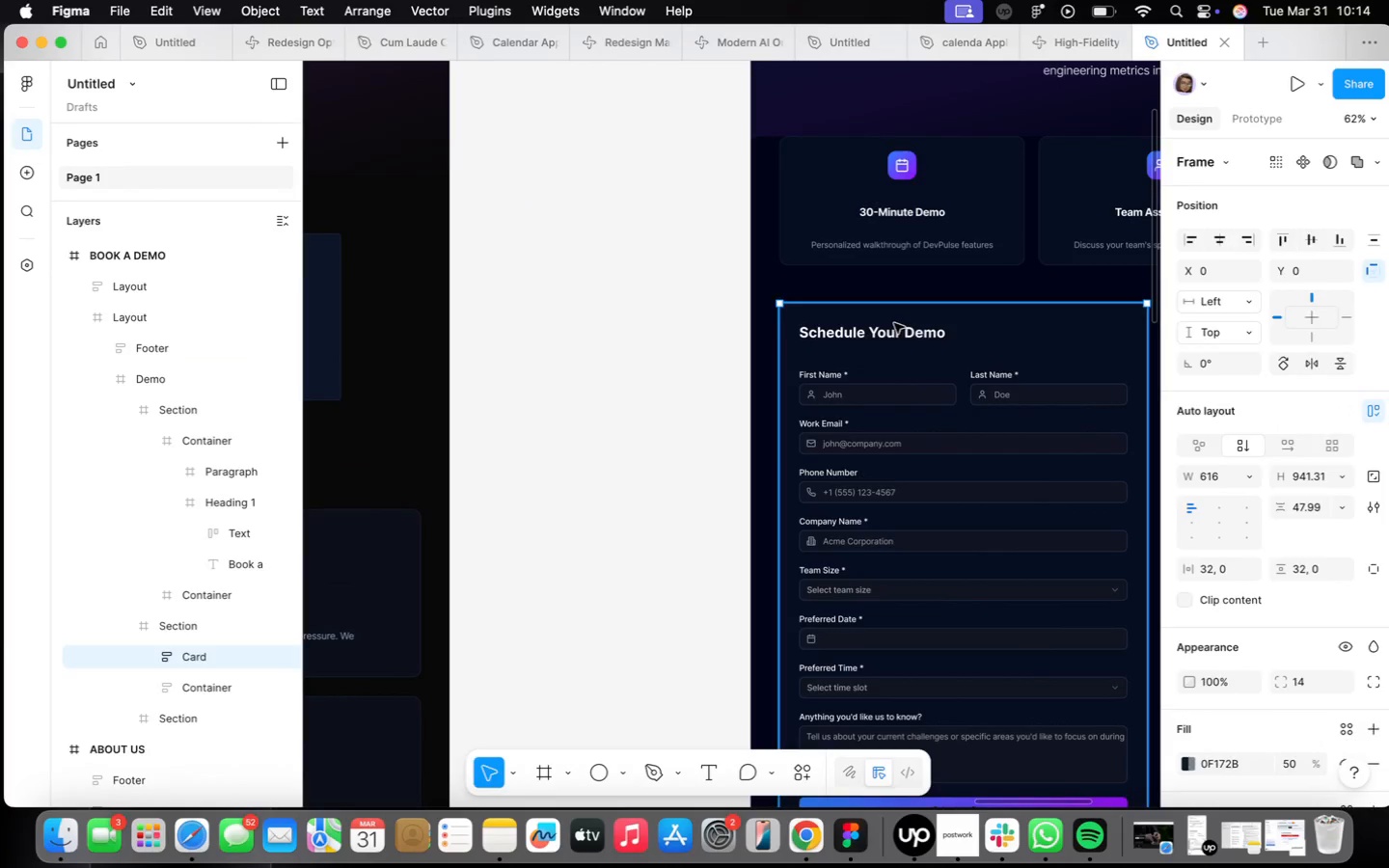 
triple_click([894, 323])
 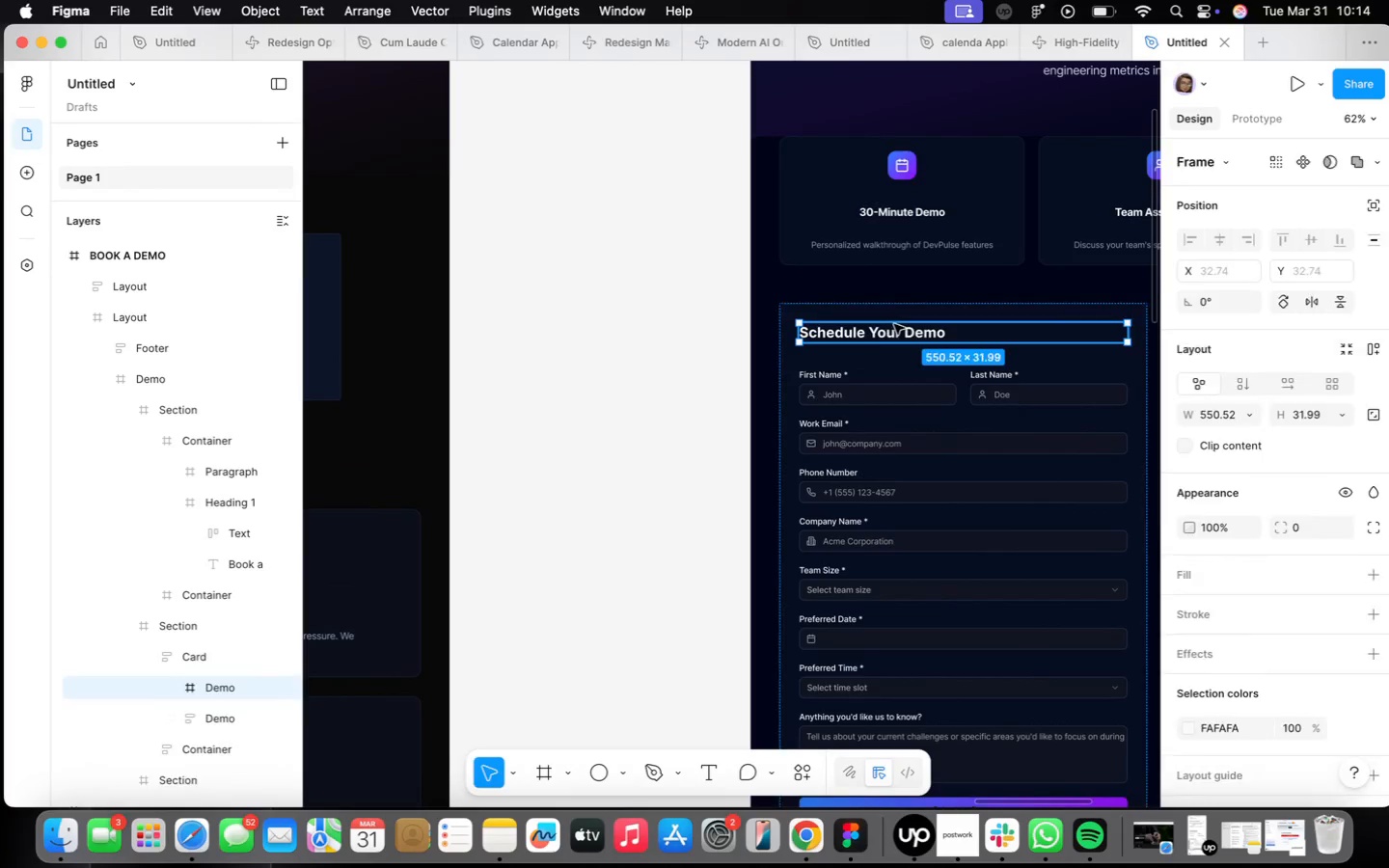 
triple_click([894, 323])
 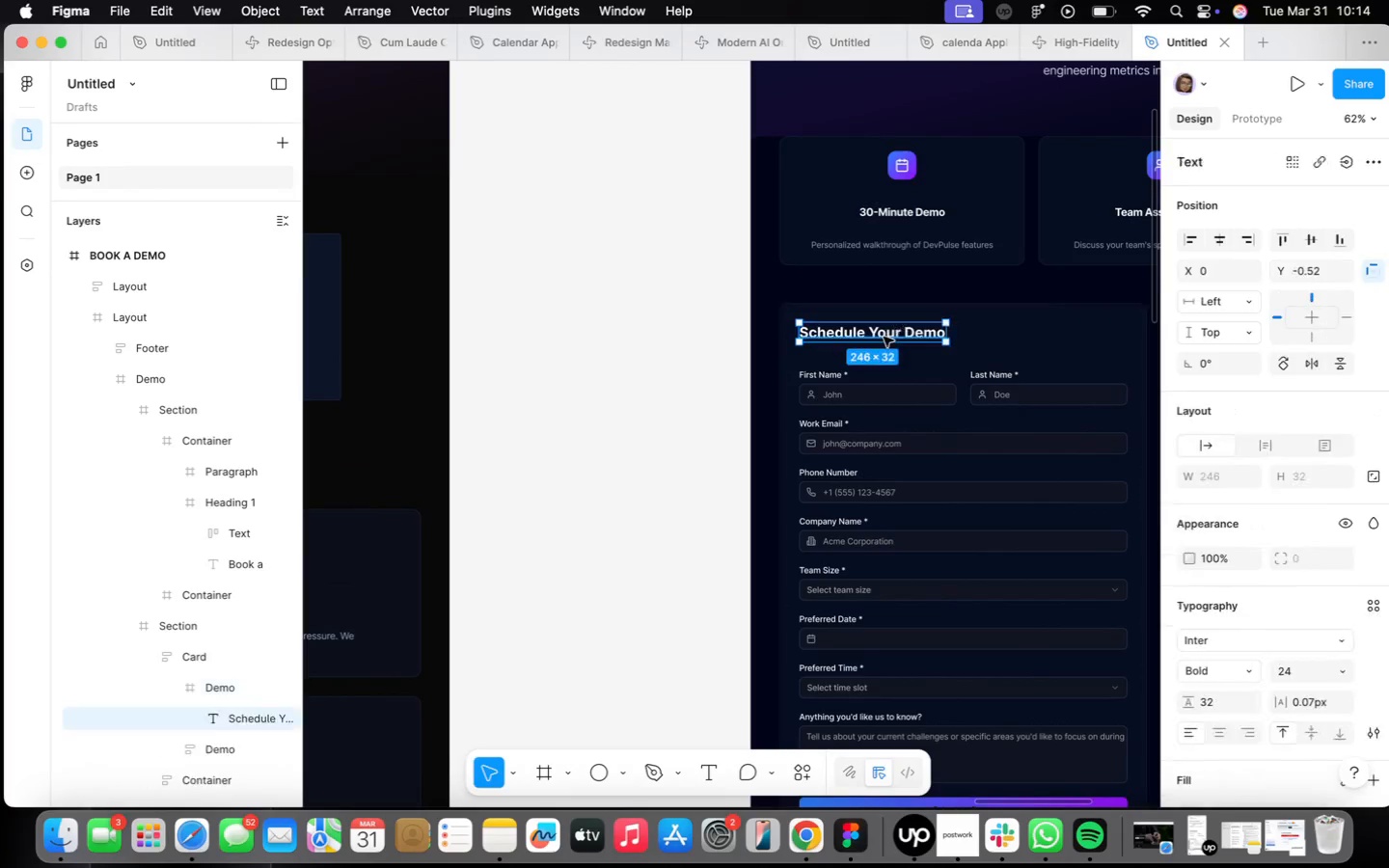 
triple_click([884, 337])
 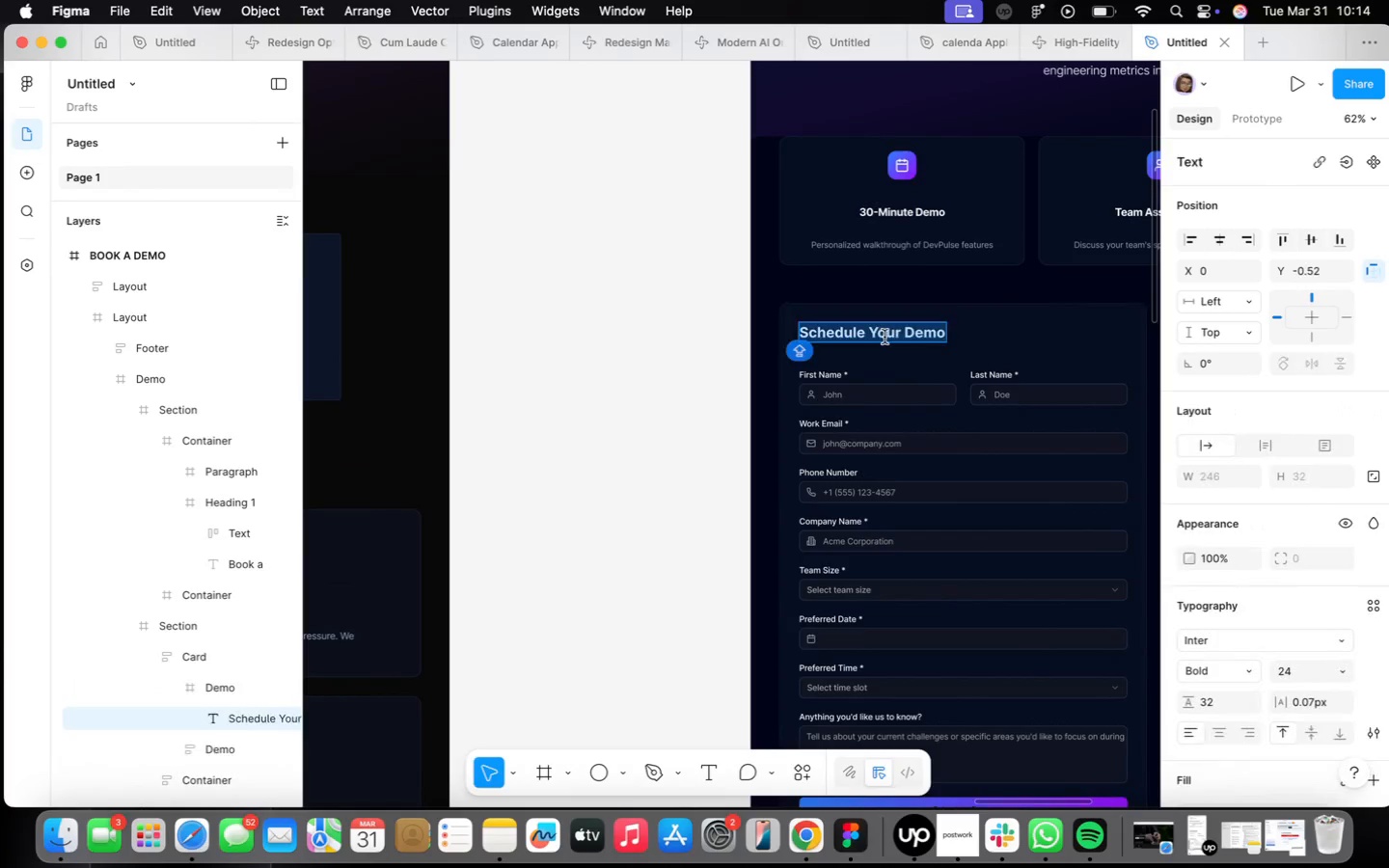 
triple_click([884, 337])
 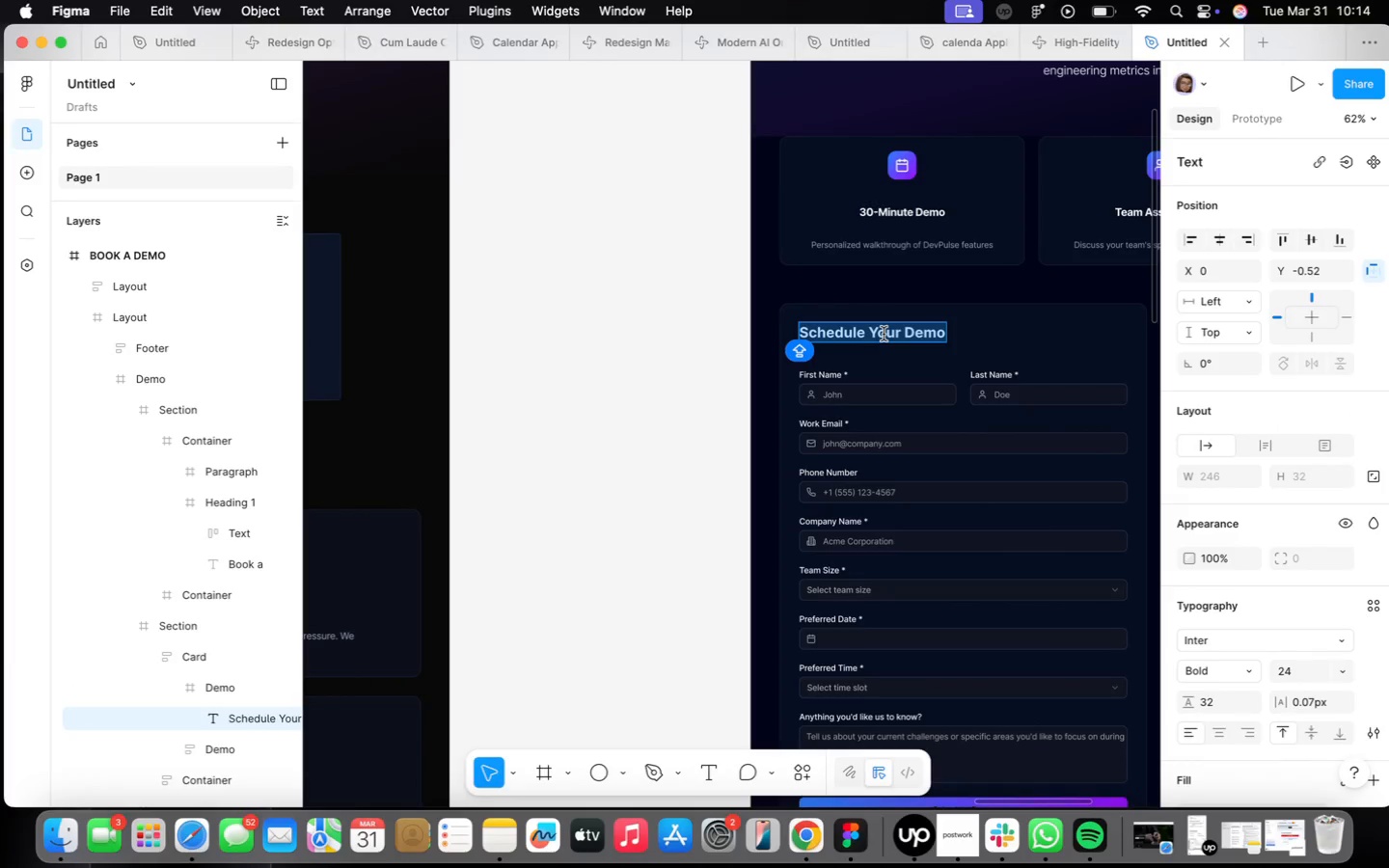 
type(Schedule Your Demo Now)
 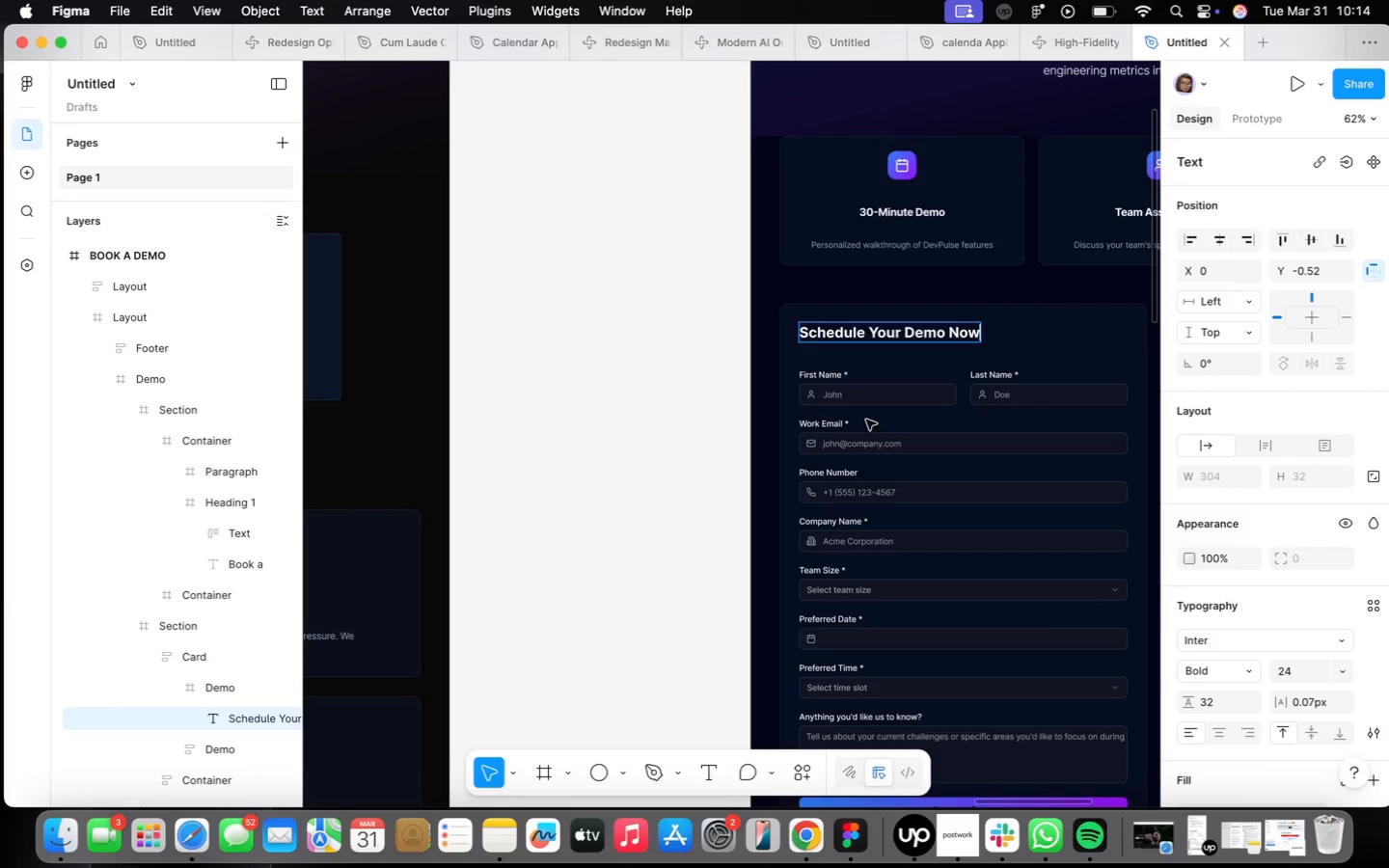 
scroll: coordinate [867, 420], scroll_direction: down, amount: 5.0
 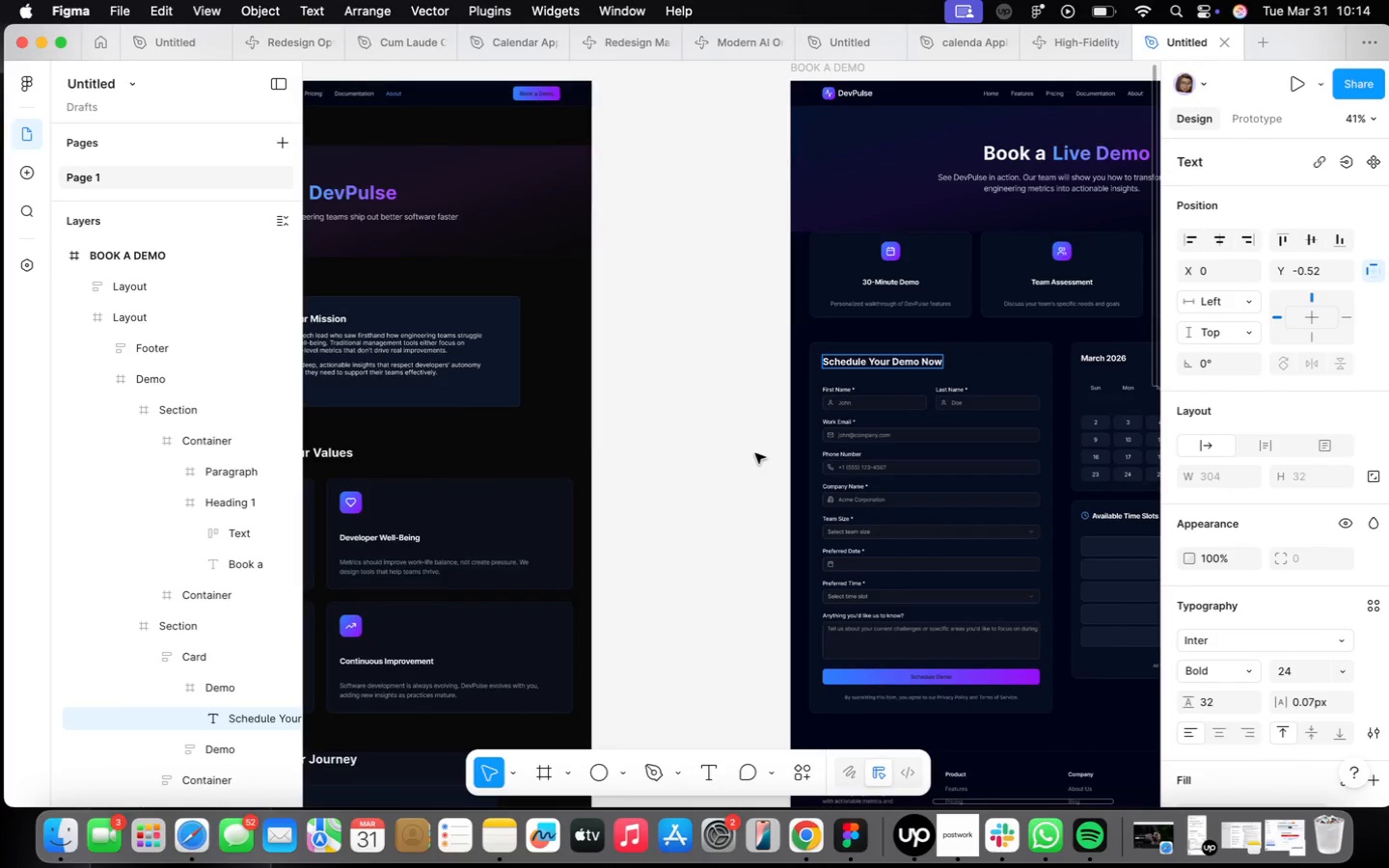 
left_click_drag(start_coordinate=[755, 453], to_coordinate=[761, 452])